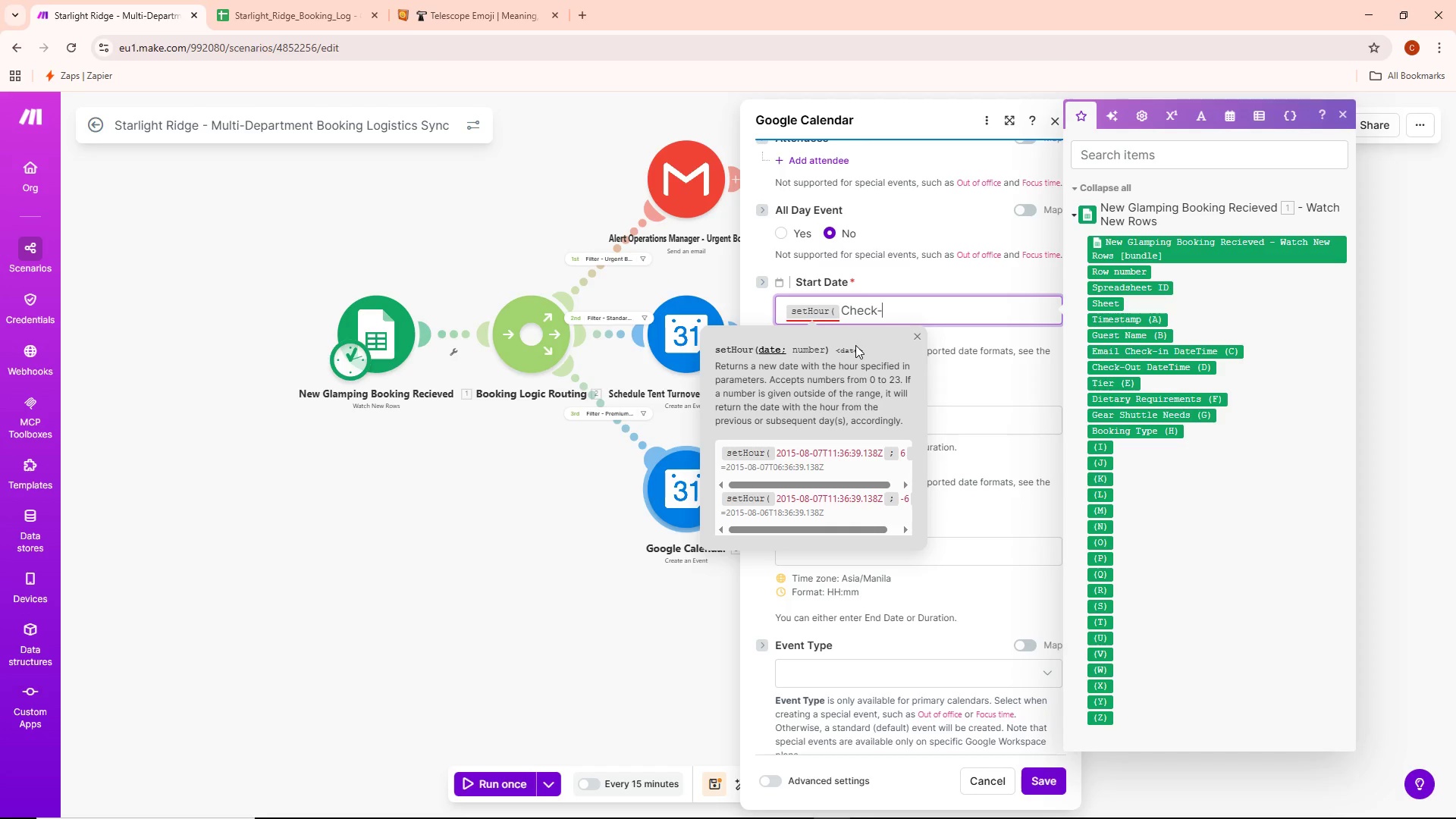 
key(Control+ControlLeft)
 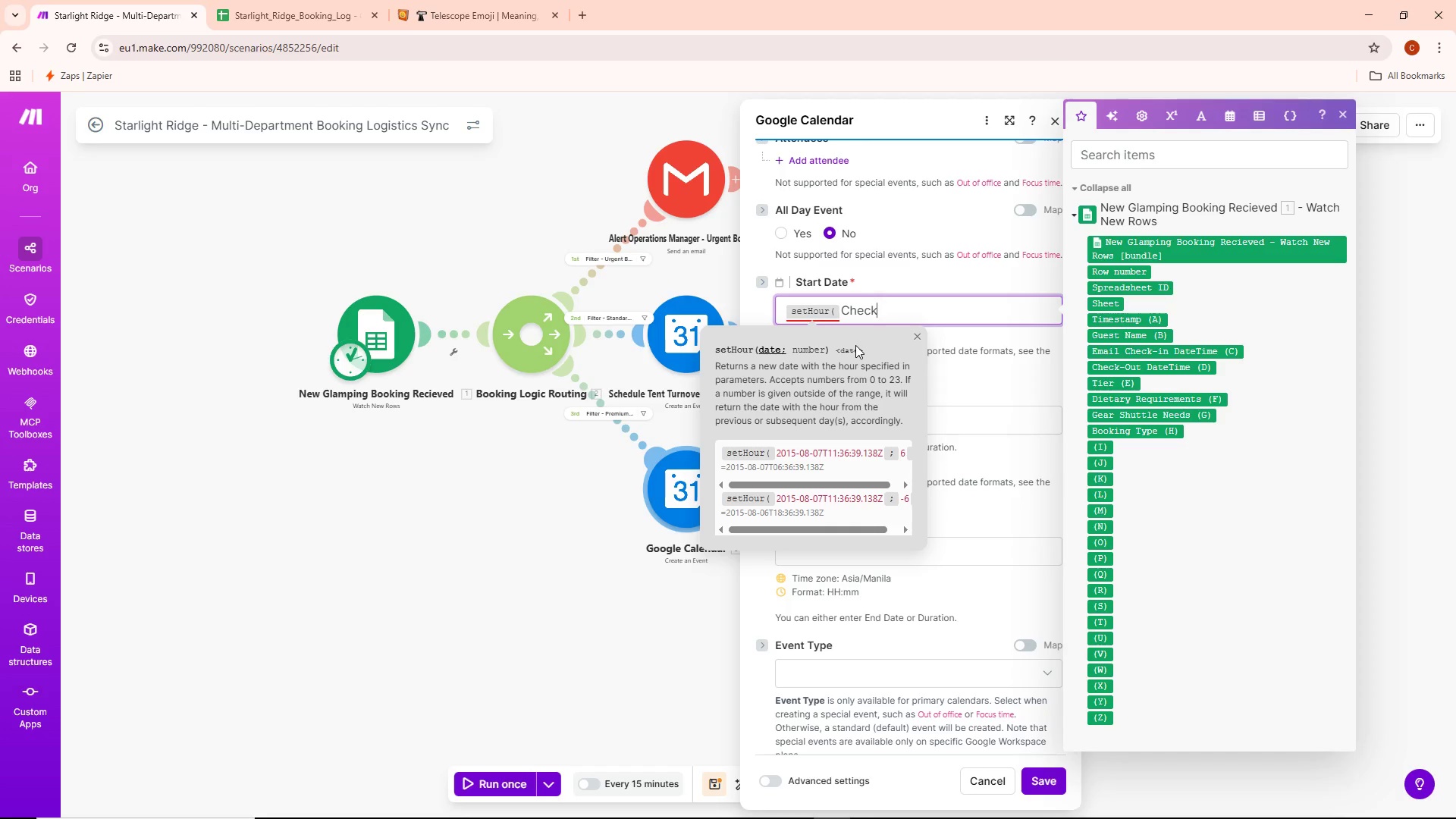 
key(Control+Backspace)
 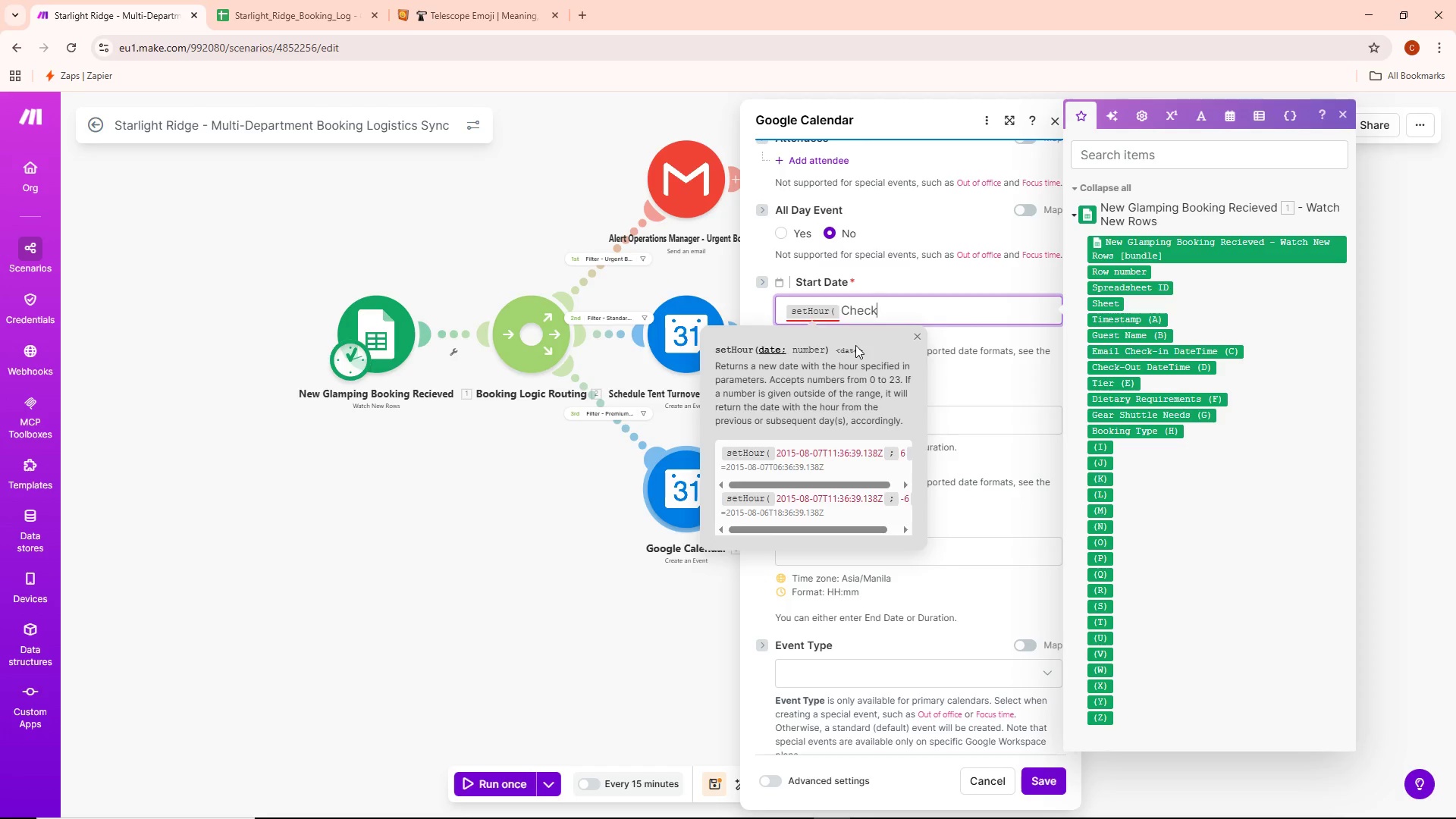 
key(Control+ControlLeft)
 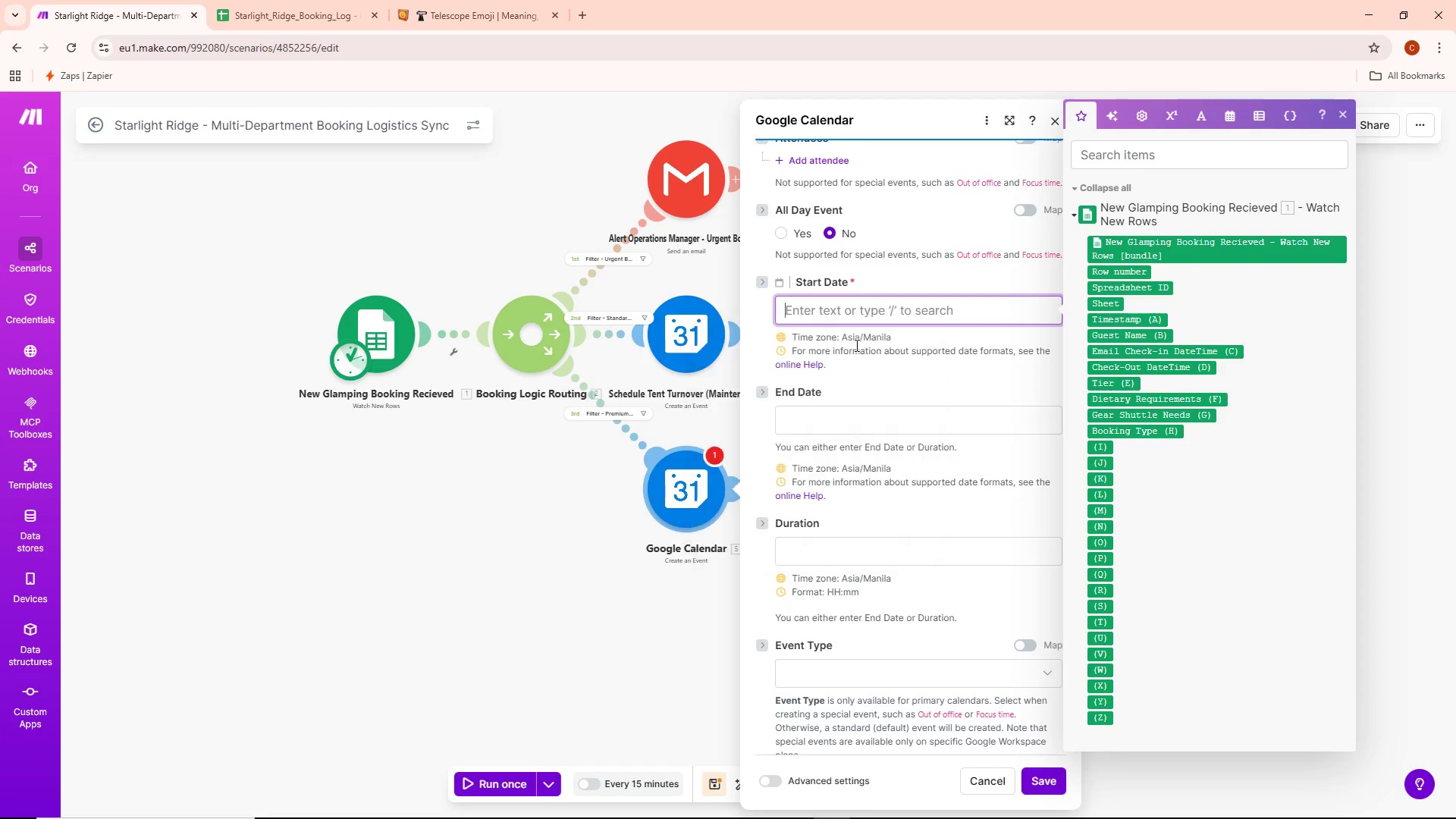 
key(Control+Backspace)
 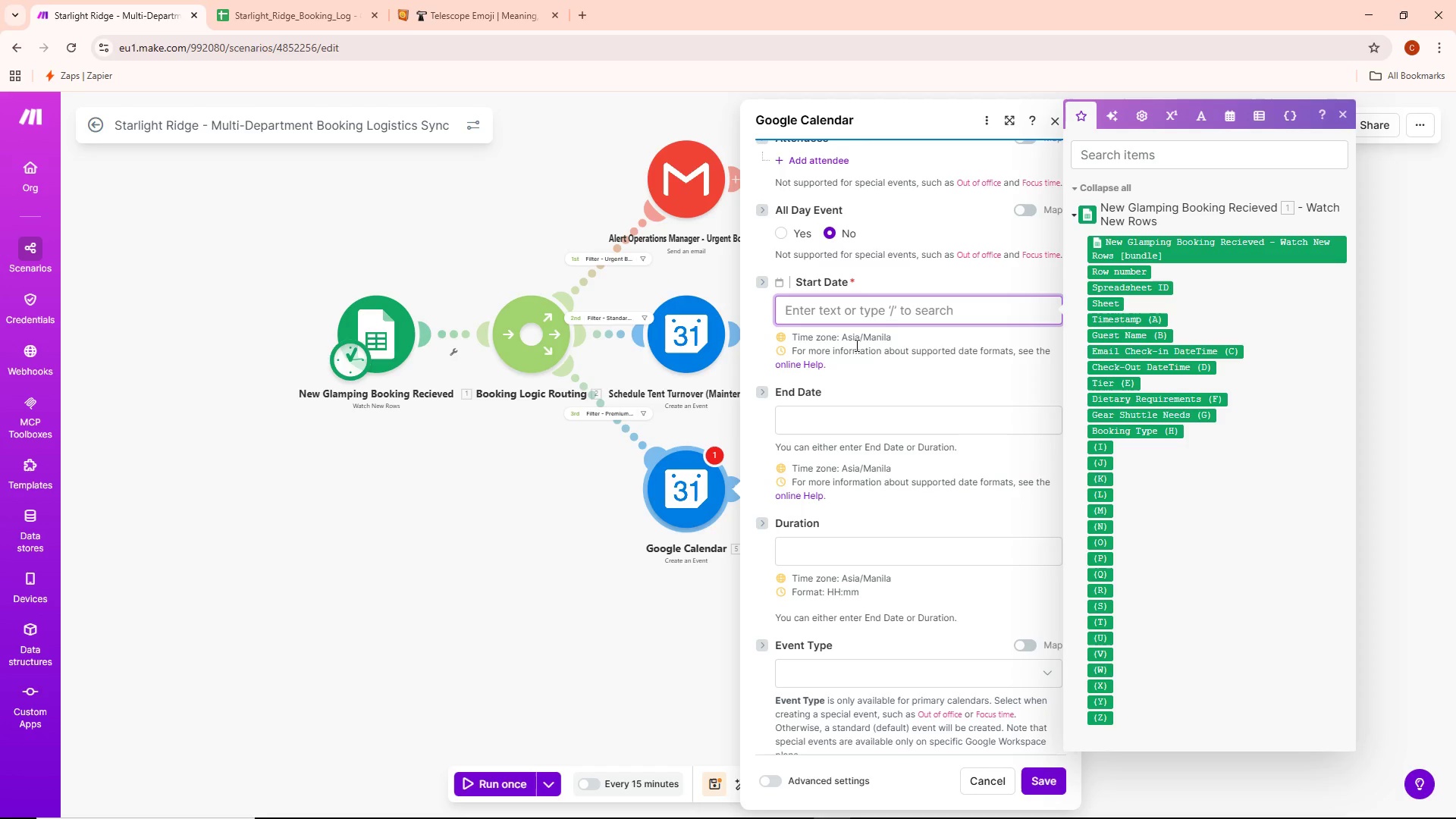 
type(addHours)
 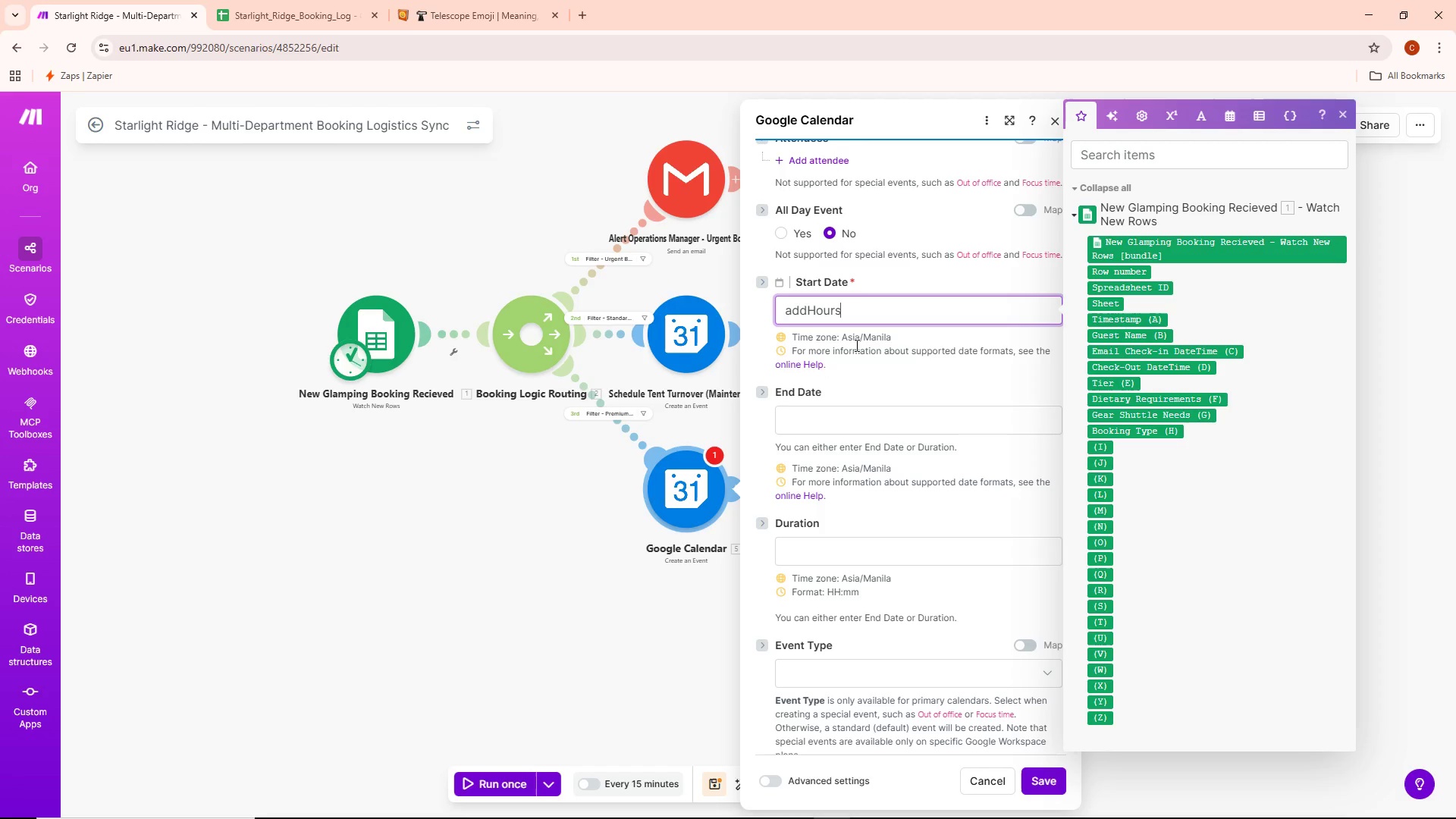 
key(Shift+9)
 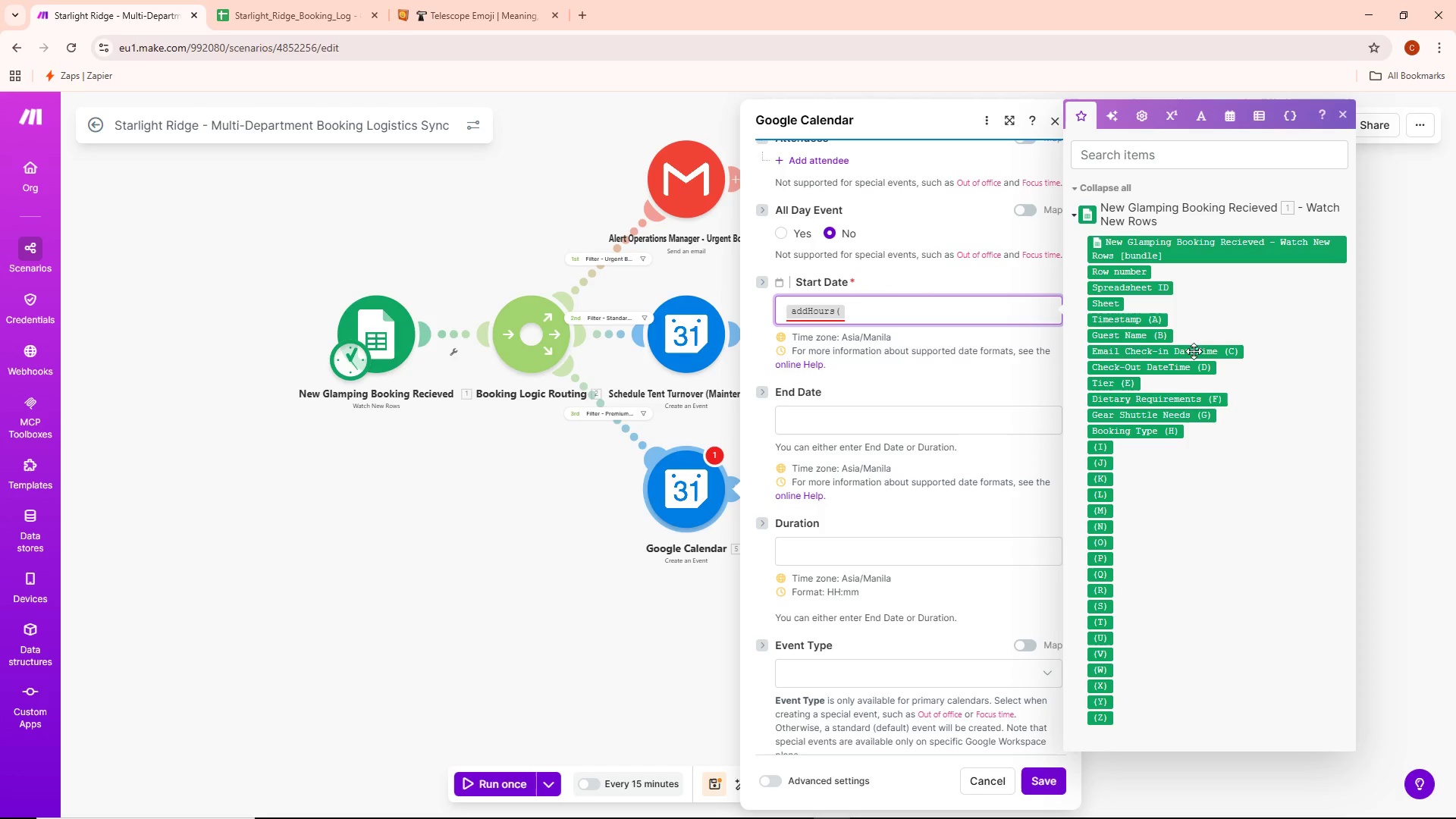 
left_click([1193, 353])
 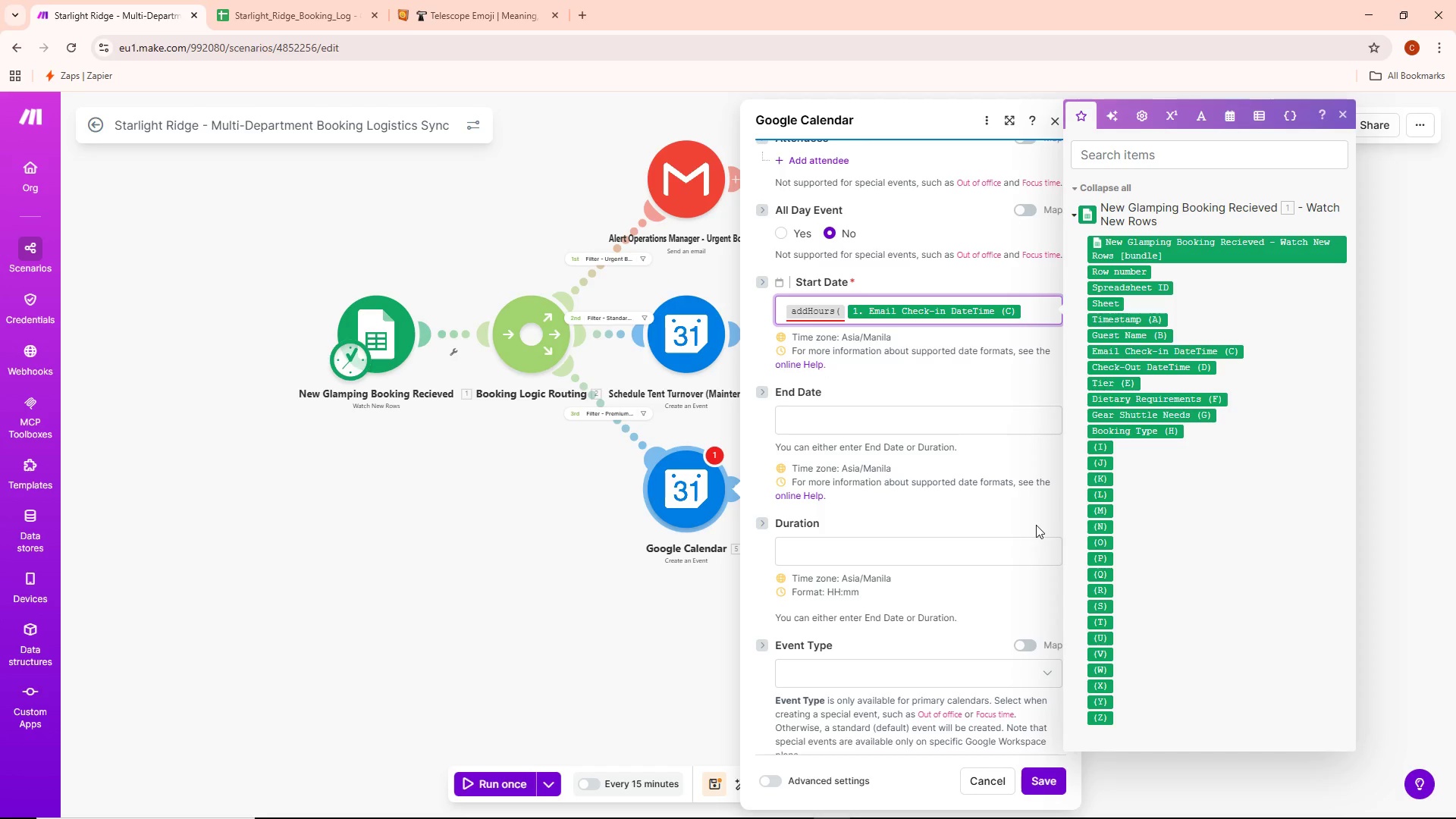 
wait(16.53)
 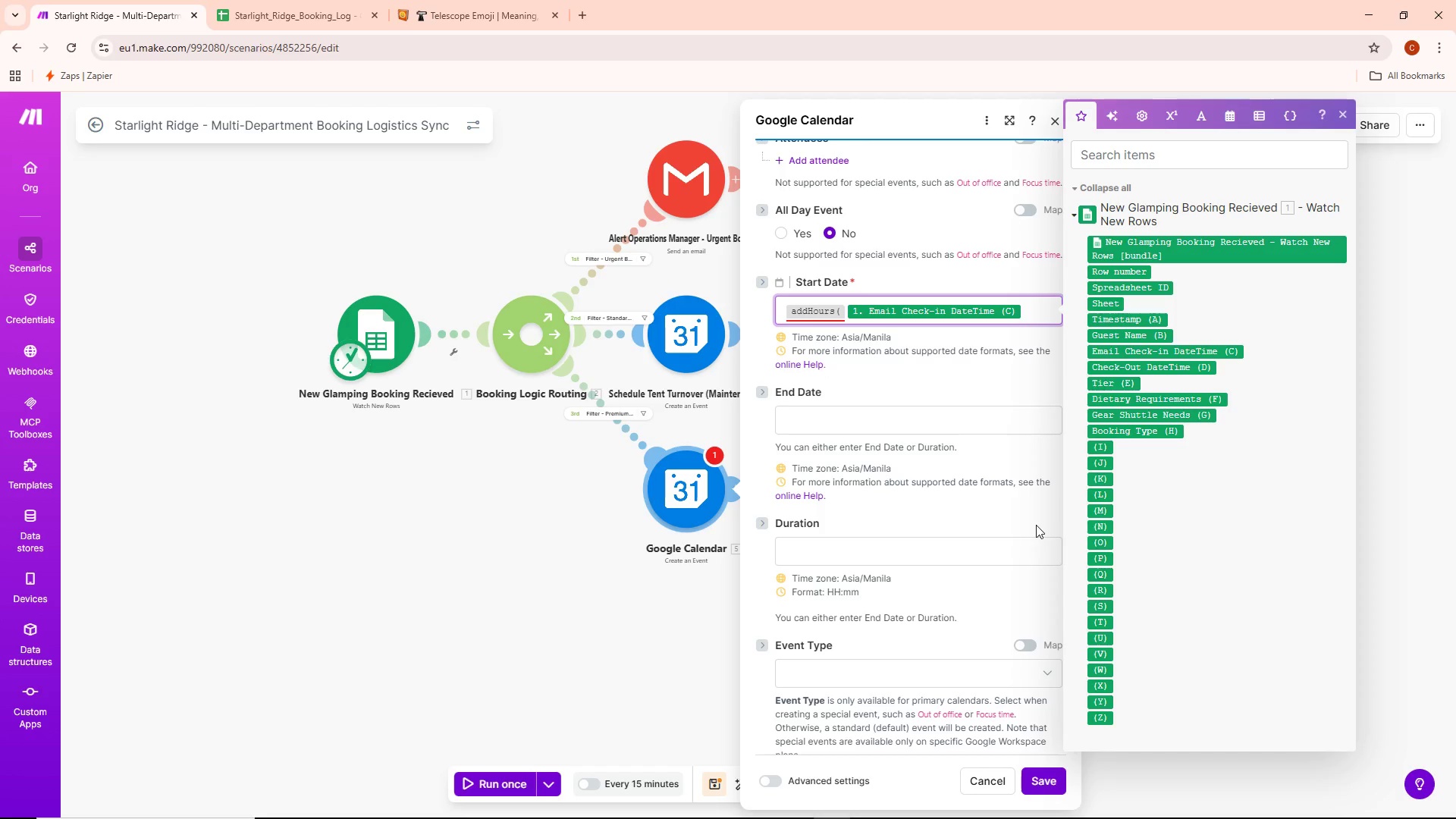 
scroll: coordinate [1208, 602], scroll_direction: down, amount: 2.0
 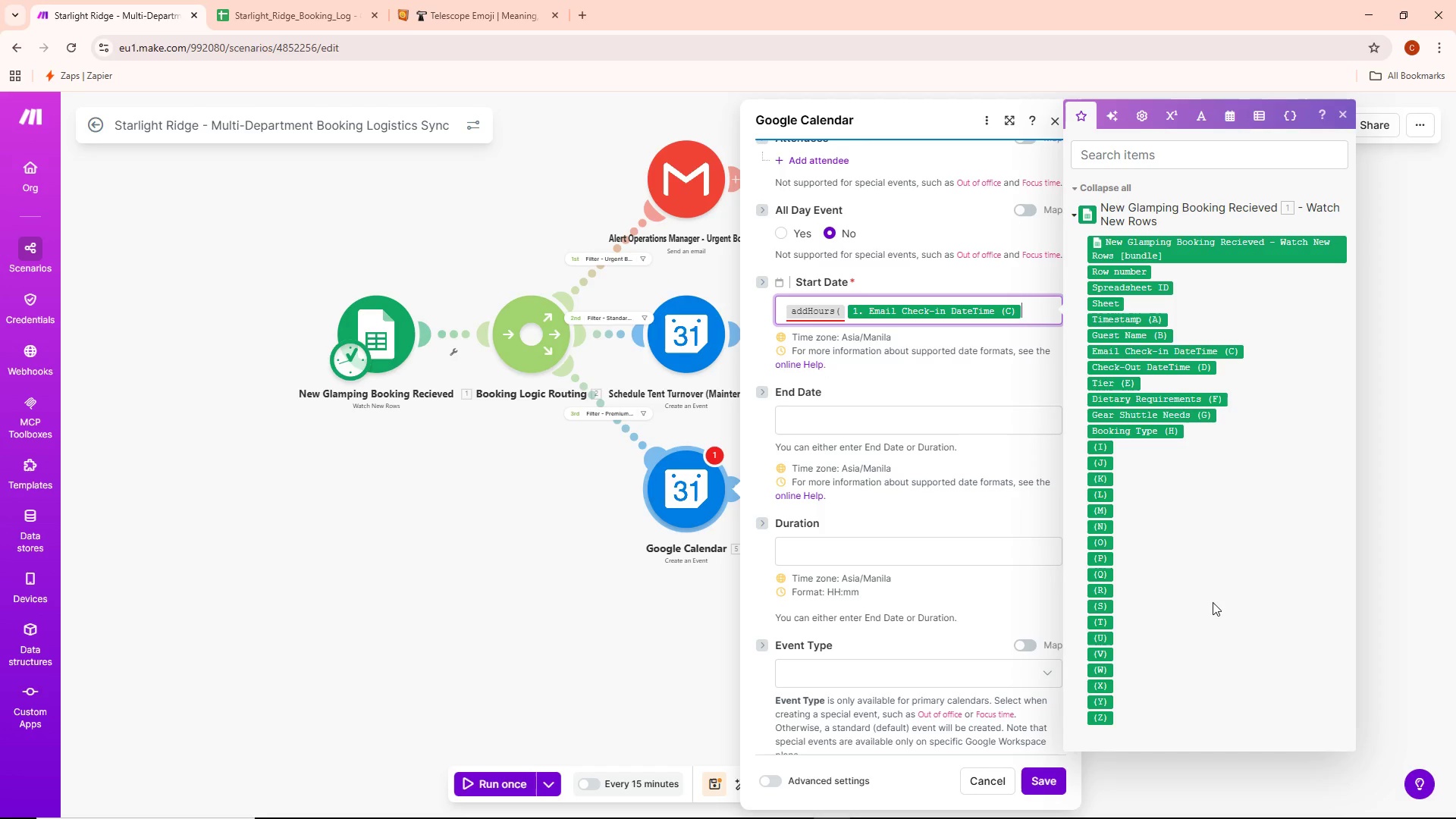 
scroll: coordinate [1213, 602], scroll_direction: up, amount: 3.0
 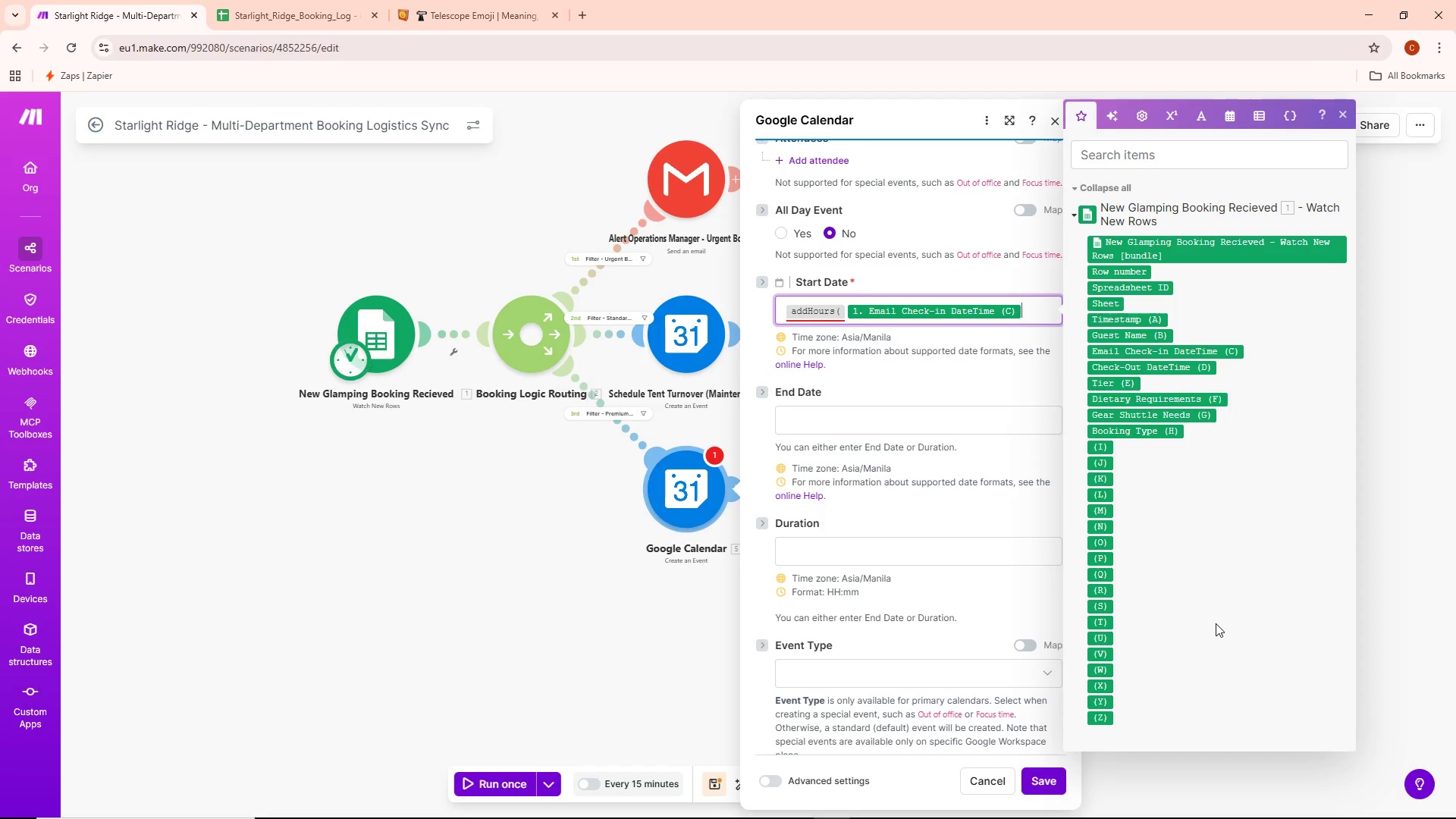 
wait(16.94)
 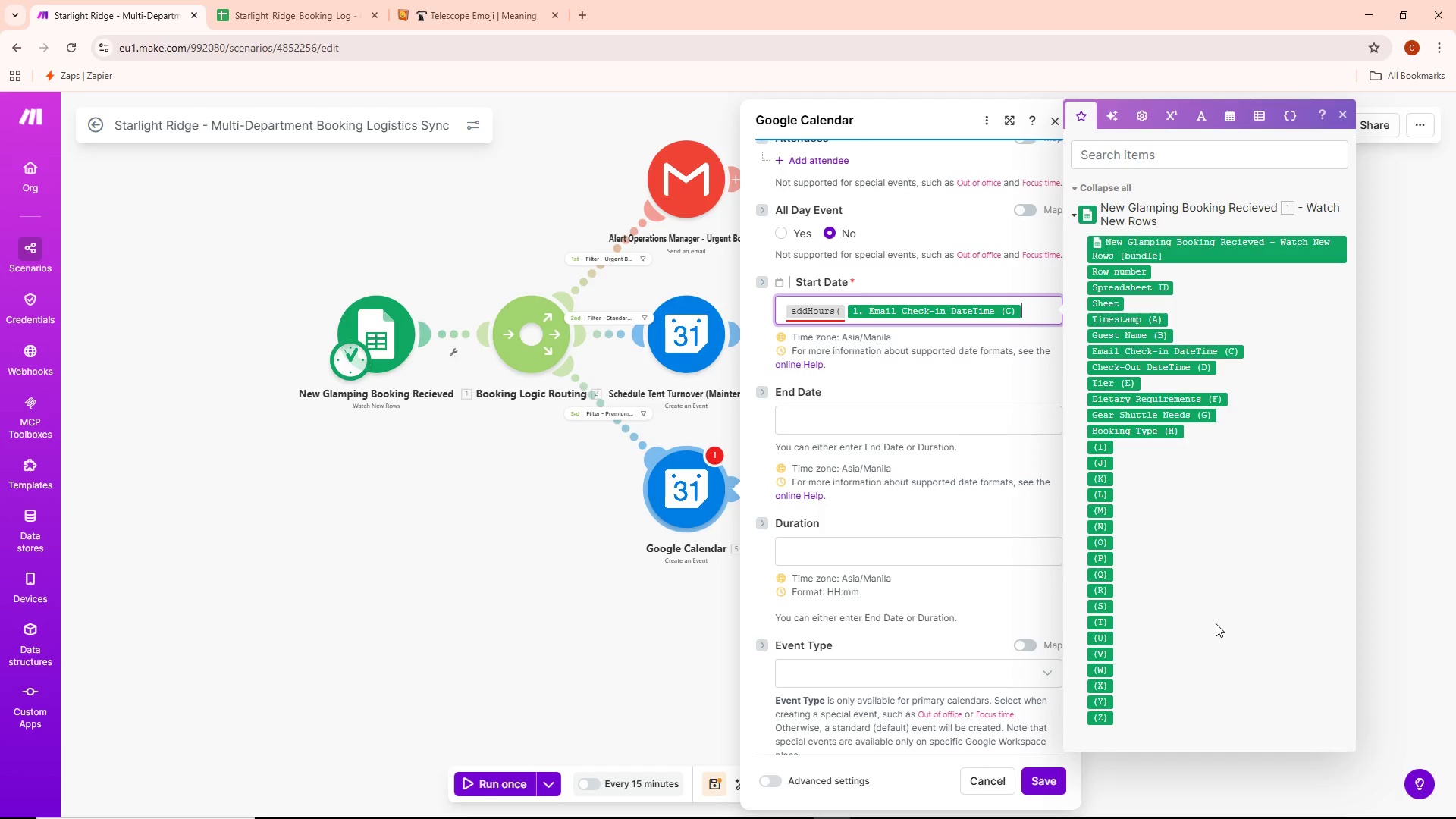 
scroll: coordinate [1164, 410], scroll_direction: up, amount: 10.0
 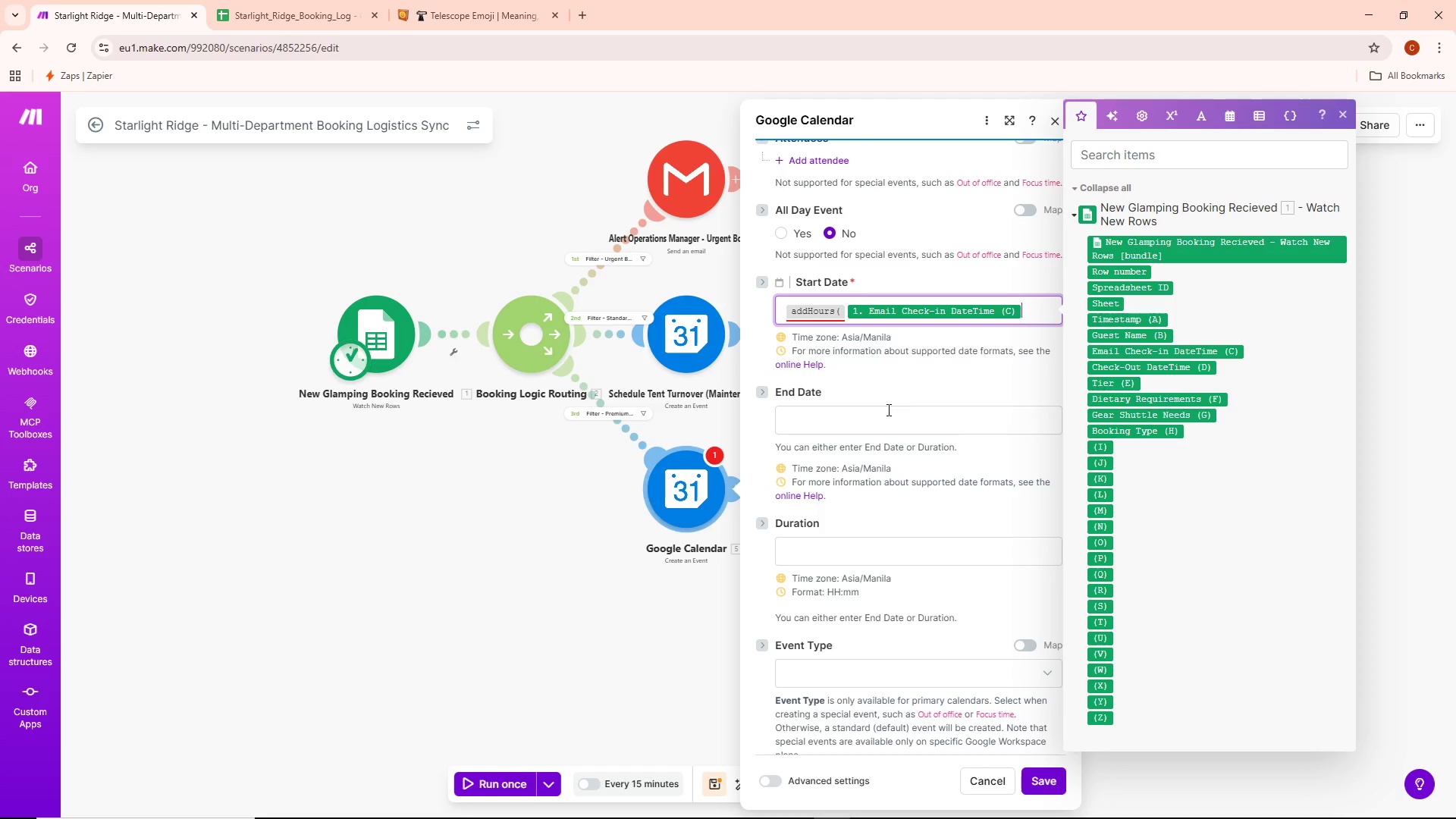 
left_click([883, 418])
 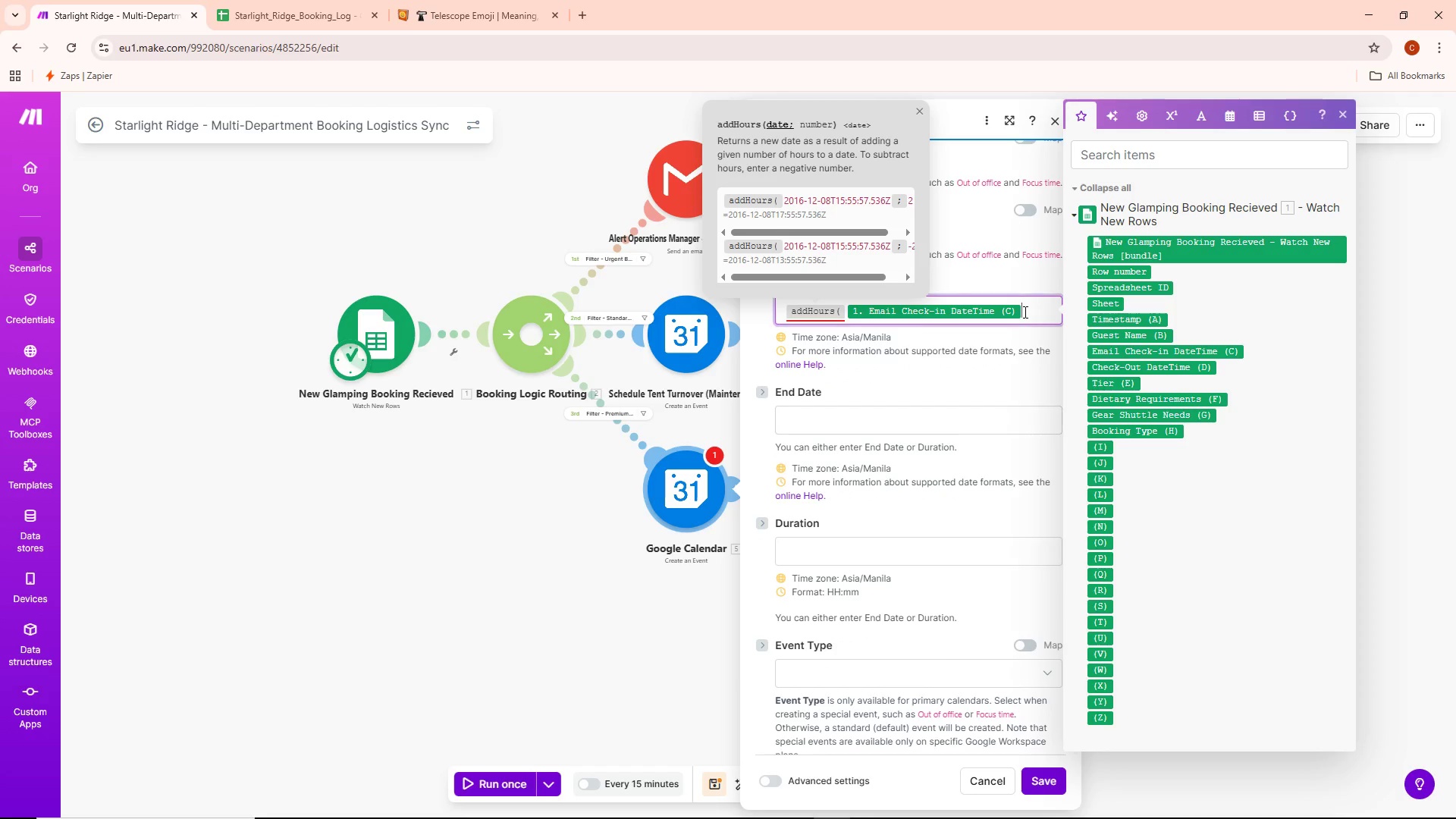 
left_click([864, 430])
 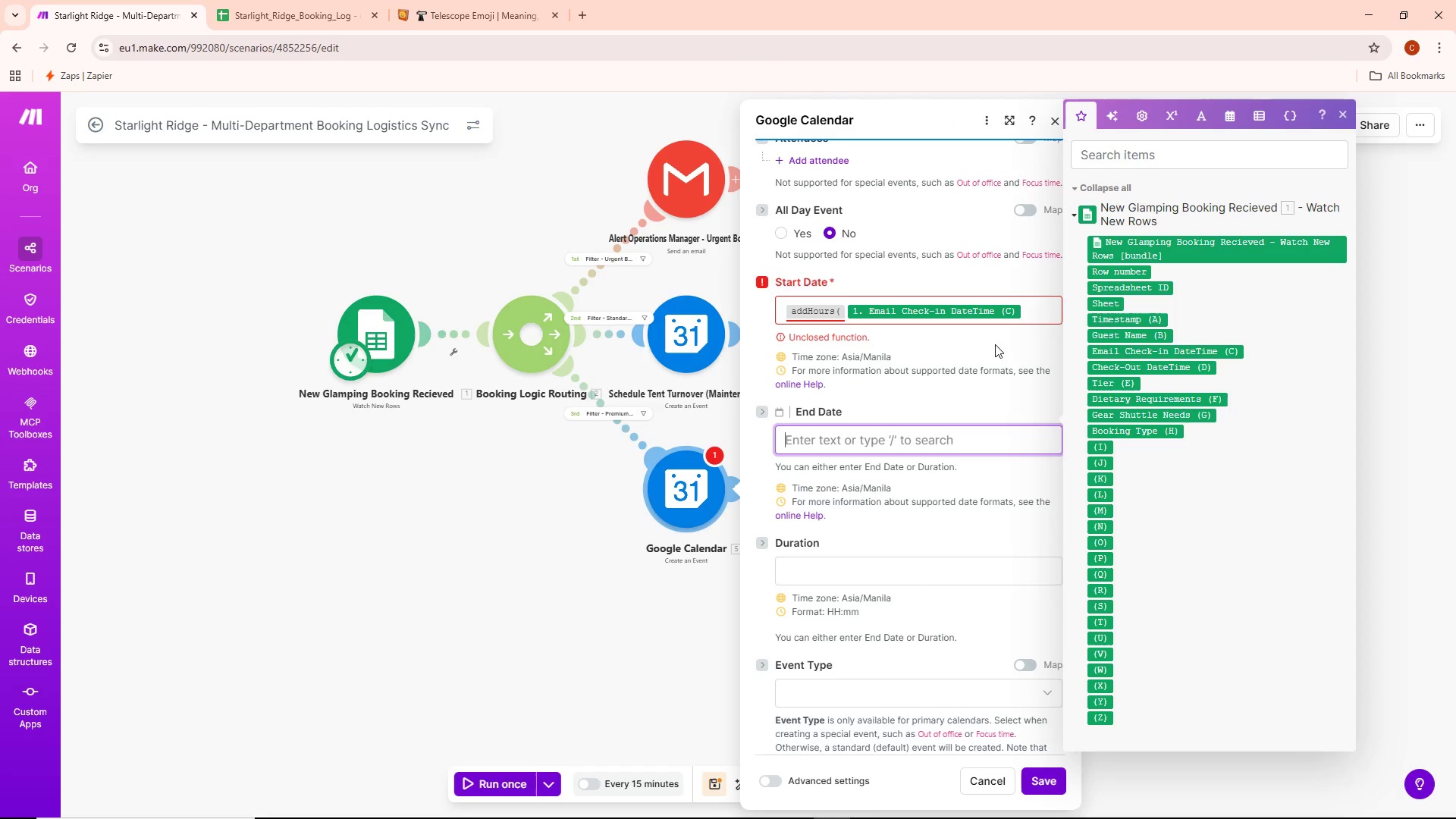 
left_click([1033, 321])
 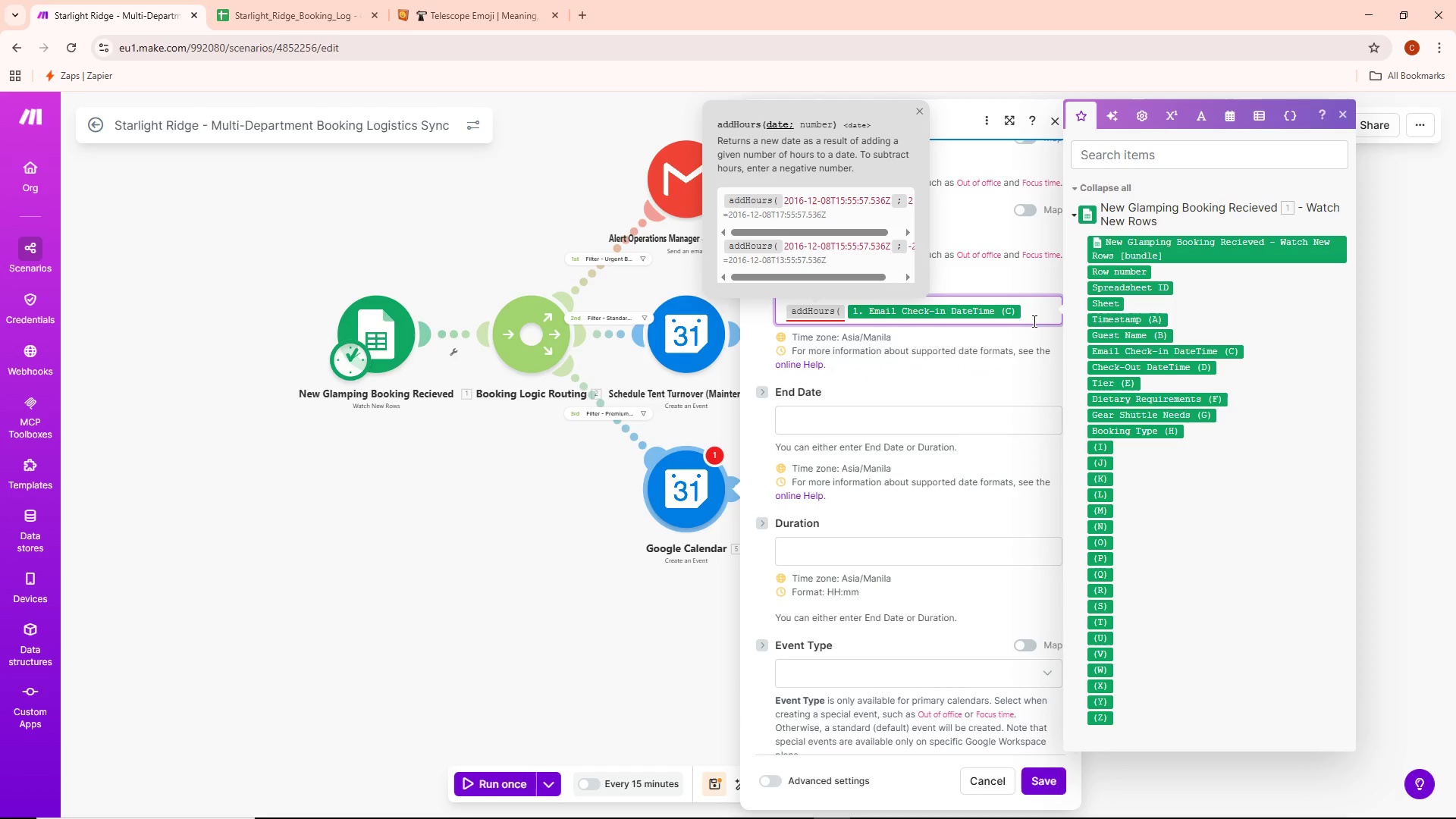 
key(Shift+ShiftLeft)
 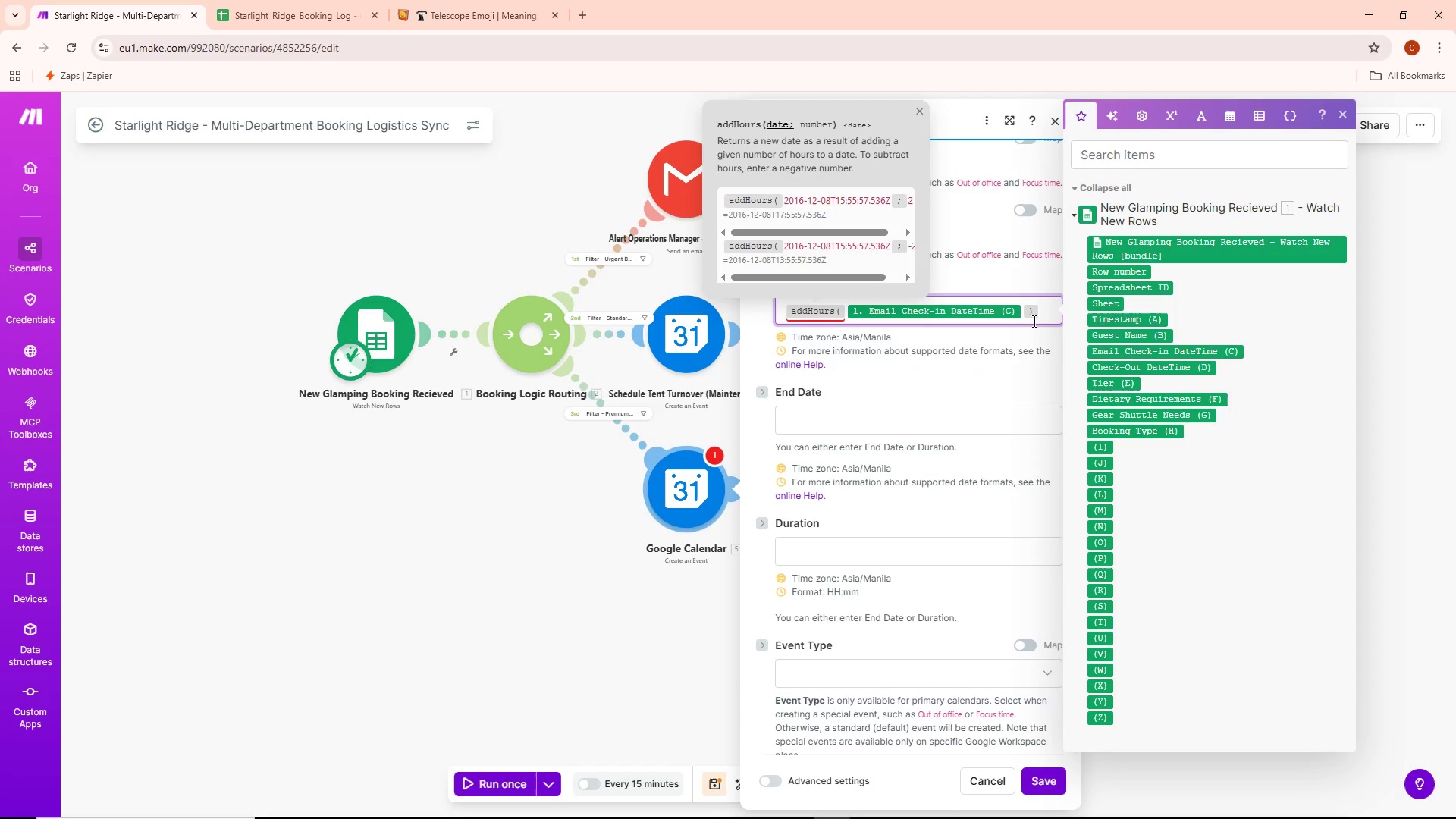 
key(Shift+0)
 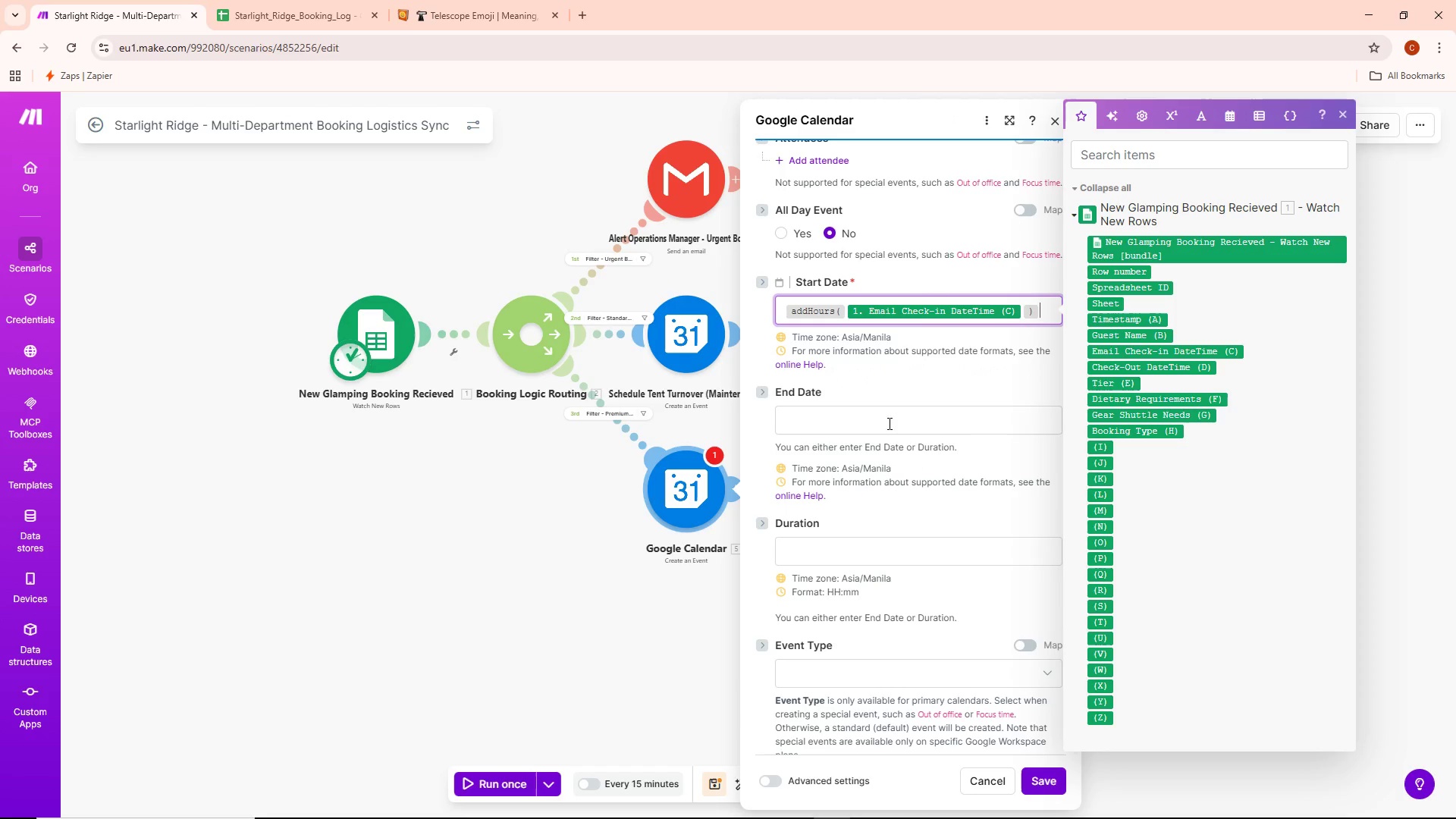 
left_click([882, 427])
 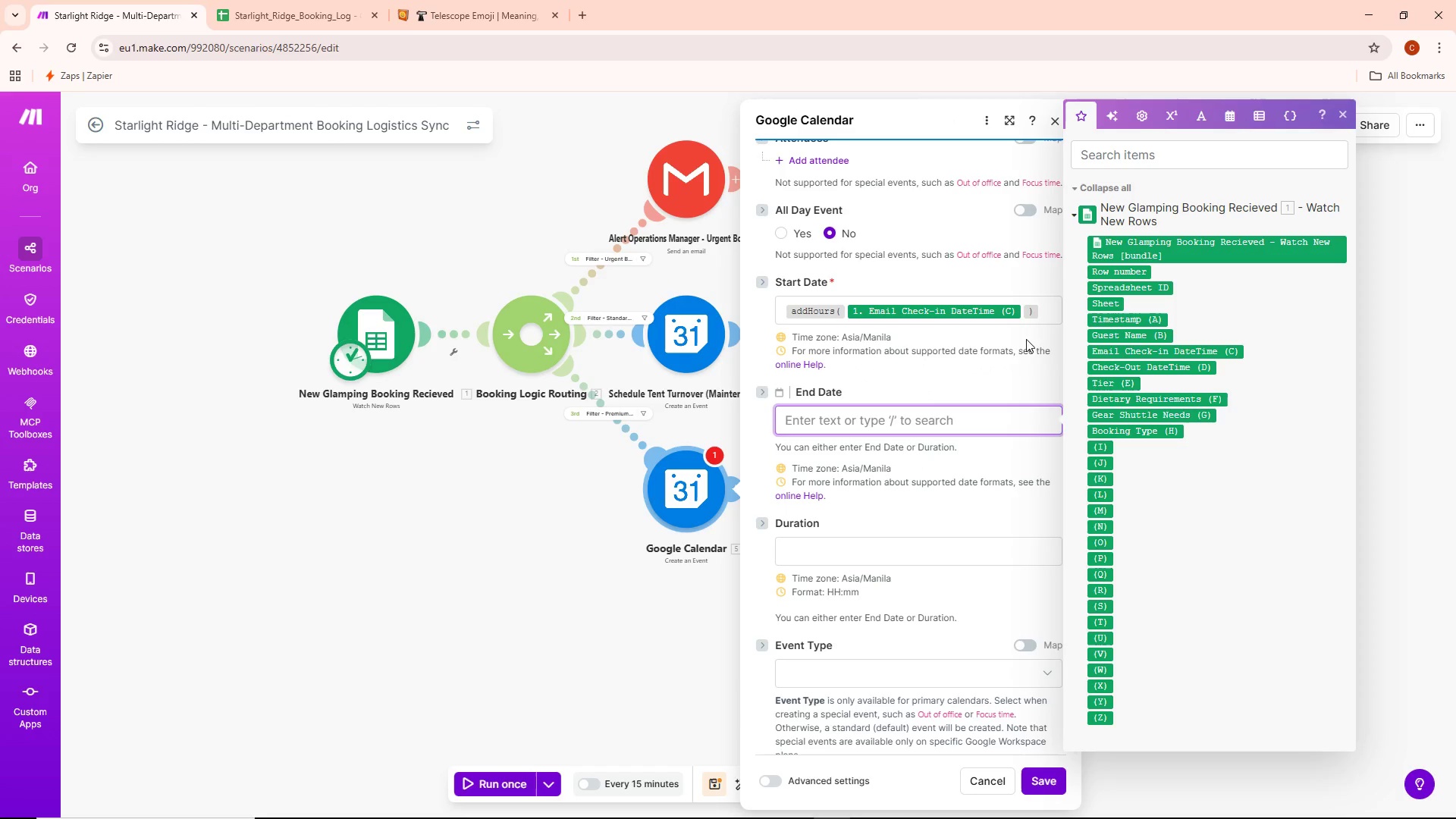 
left_click([1046, 319])
 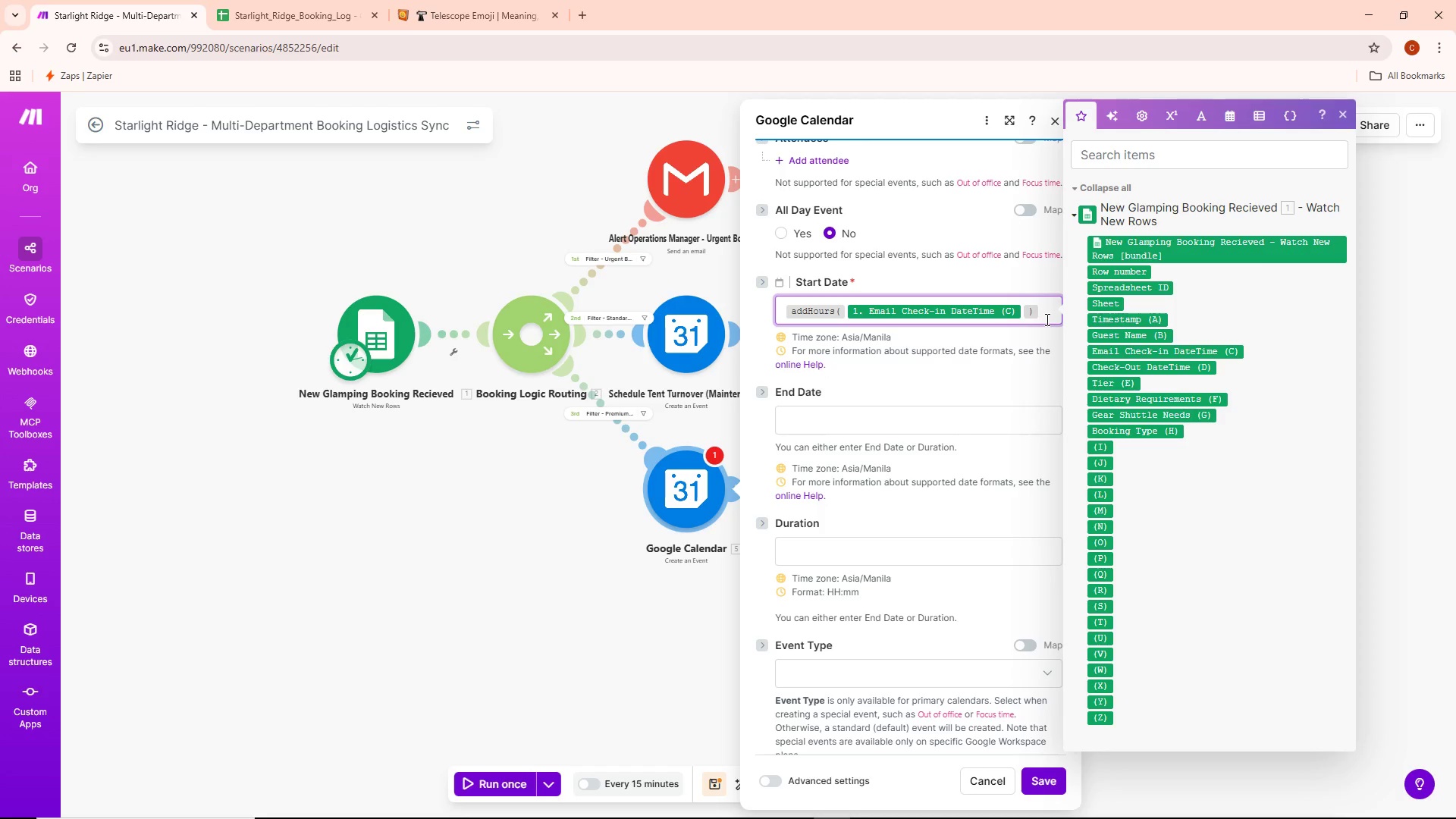 
key(Backspace)
 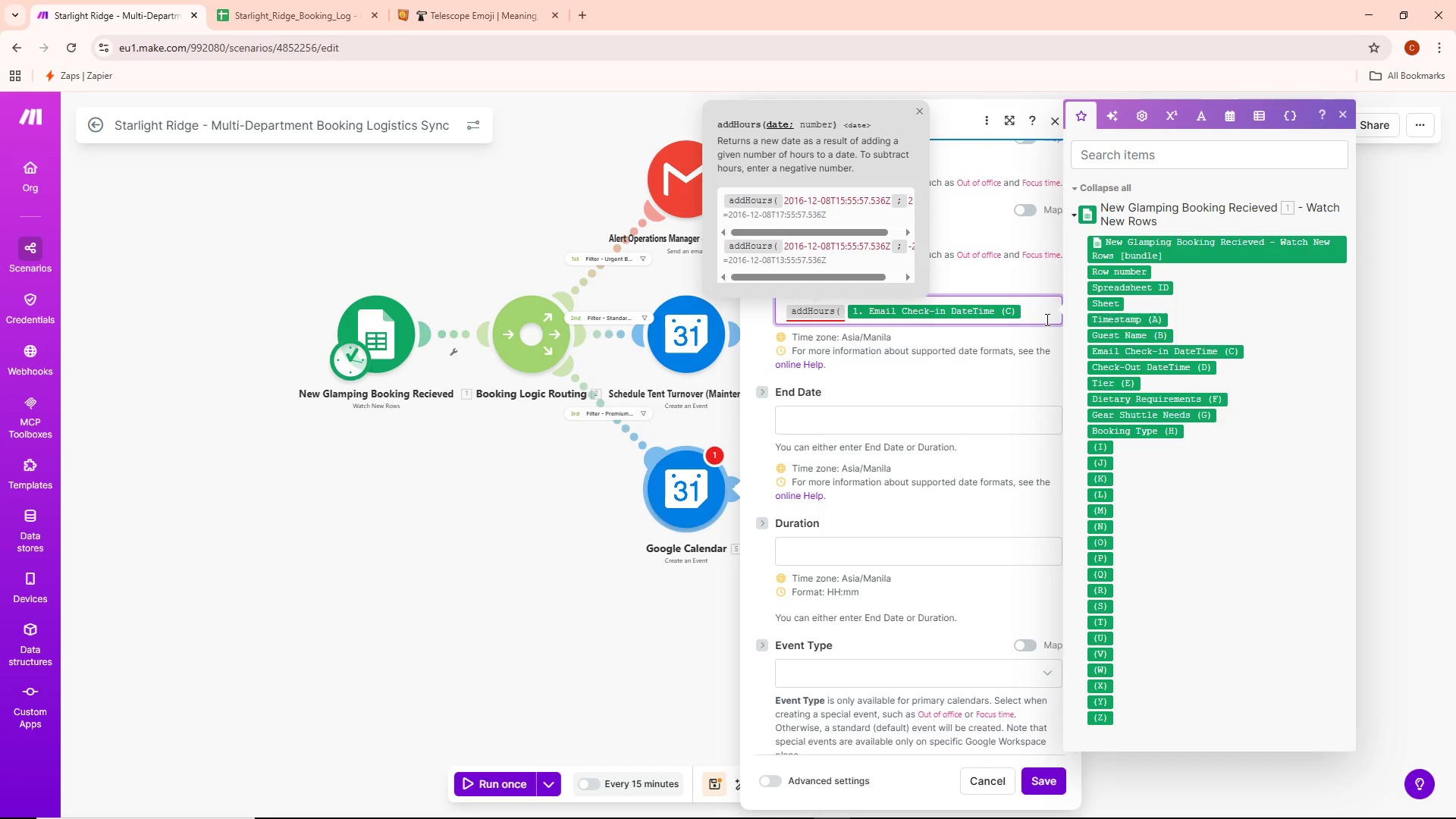 
type(; 20))
 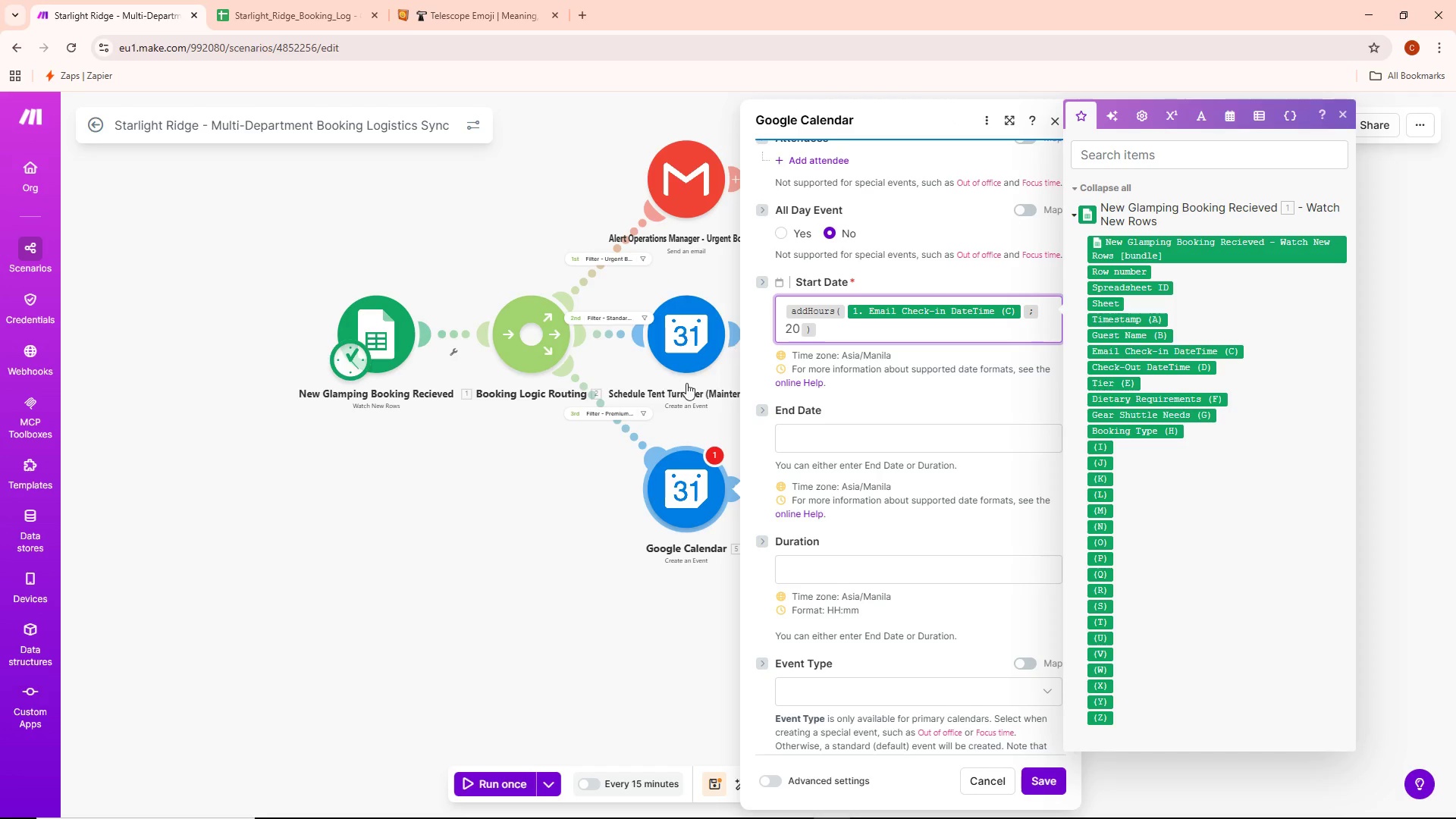 
left_click([829, 451])
 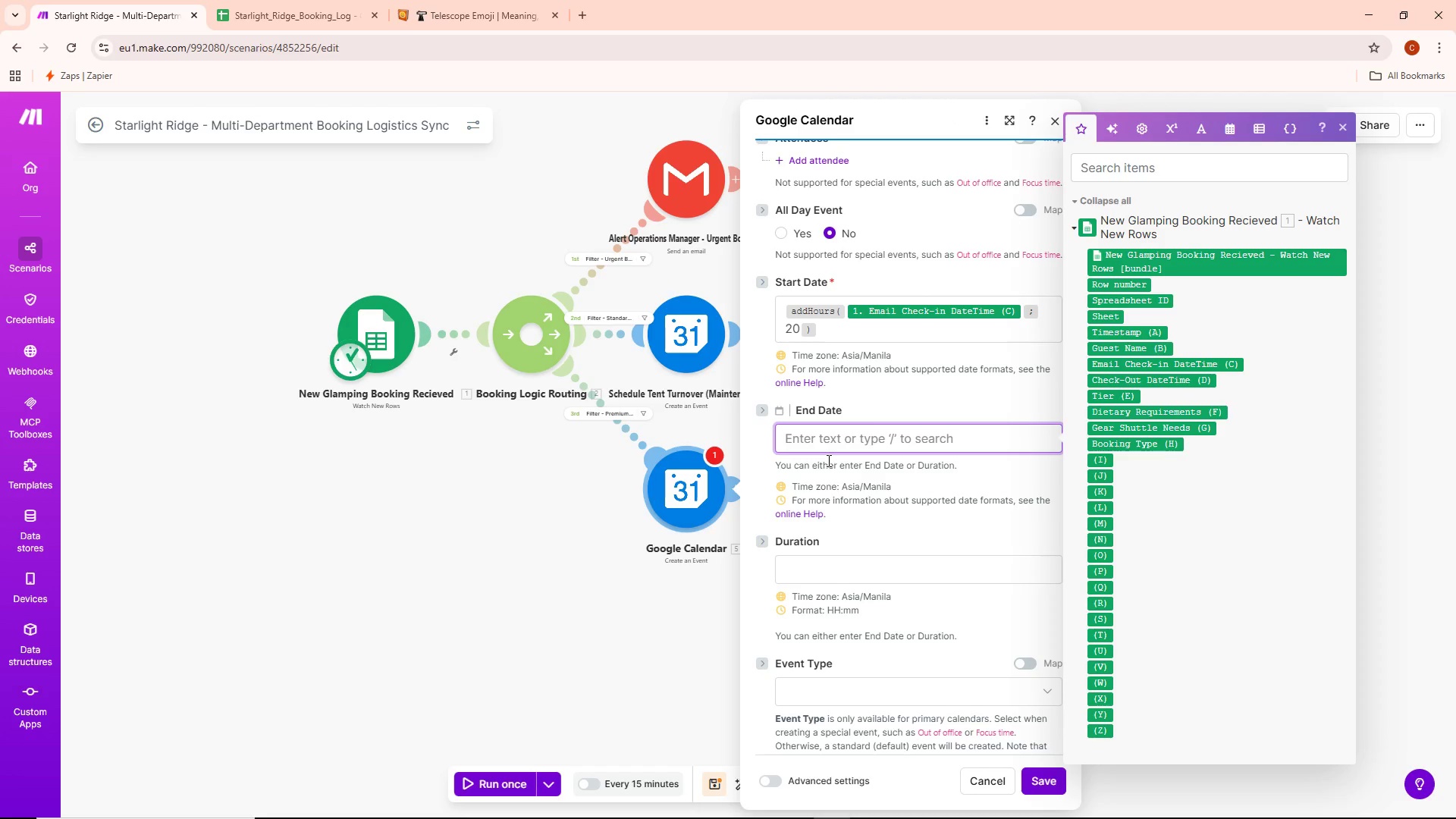 
type(setHour()
 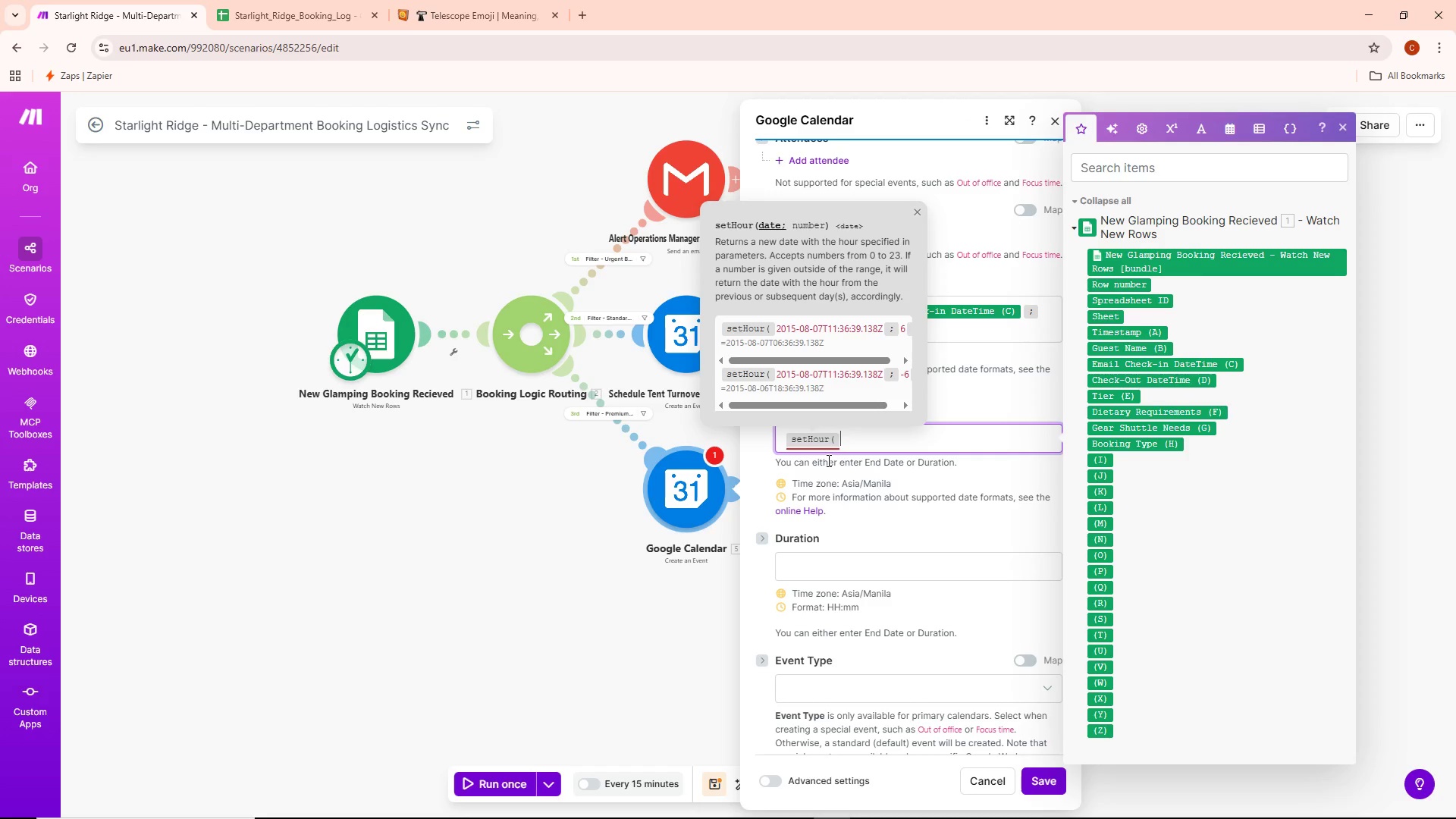 
wait(9.56)
 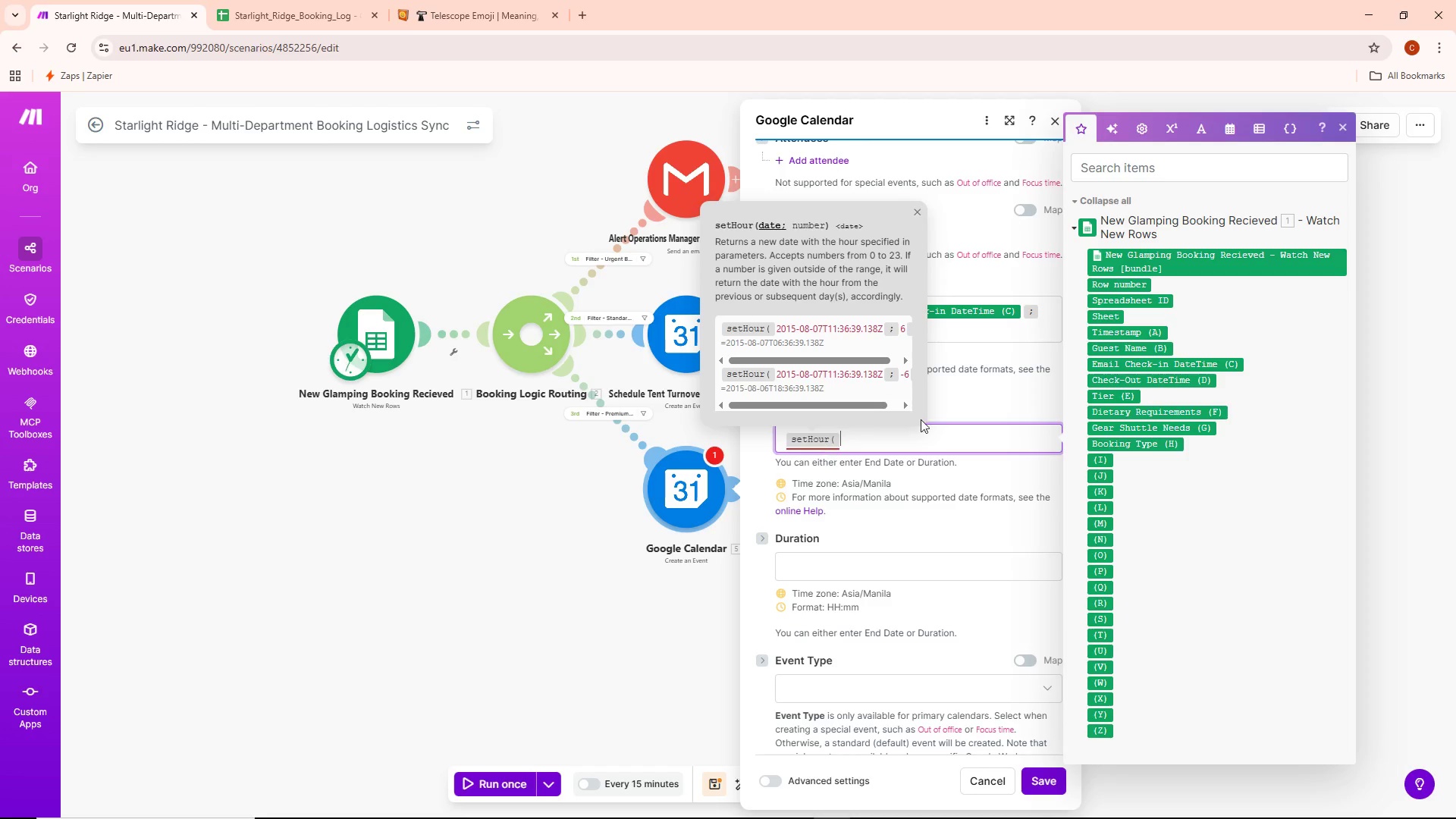 
type(; 21))
 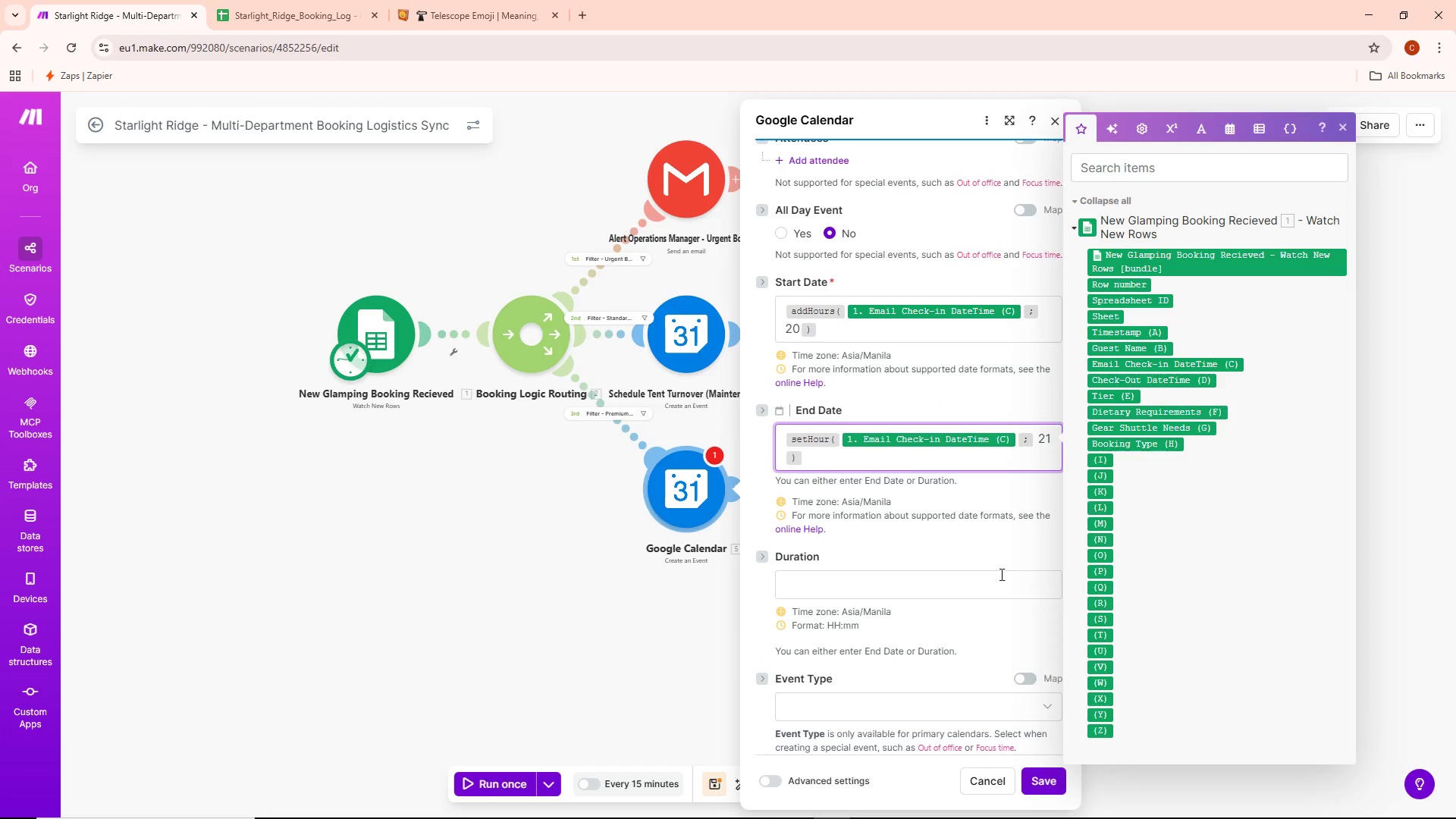 
scroll: coordinate [946, 609], scroll_direction: down, amount: 6.0
 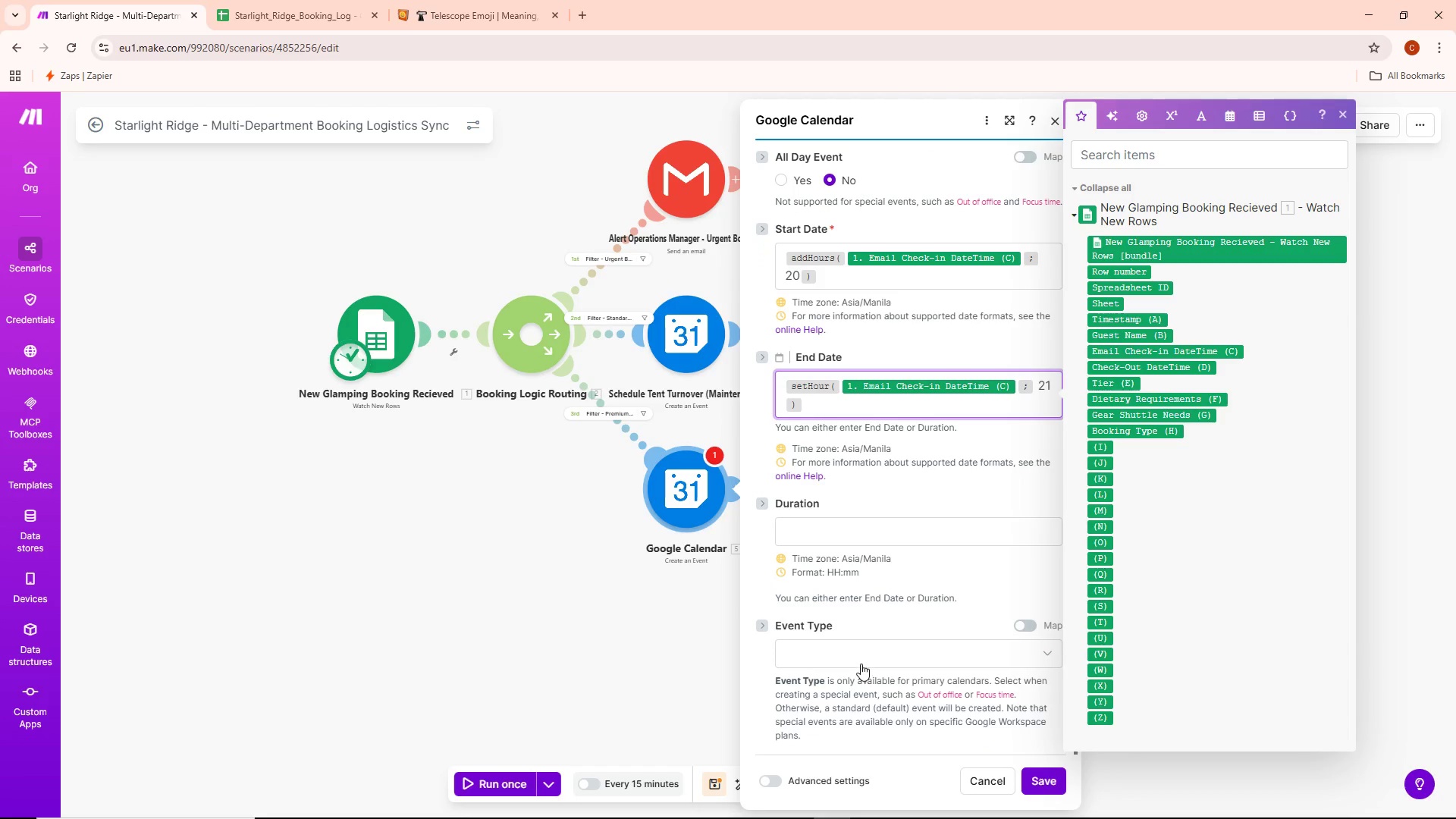 
left_click([859, 665])
 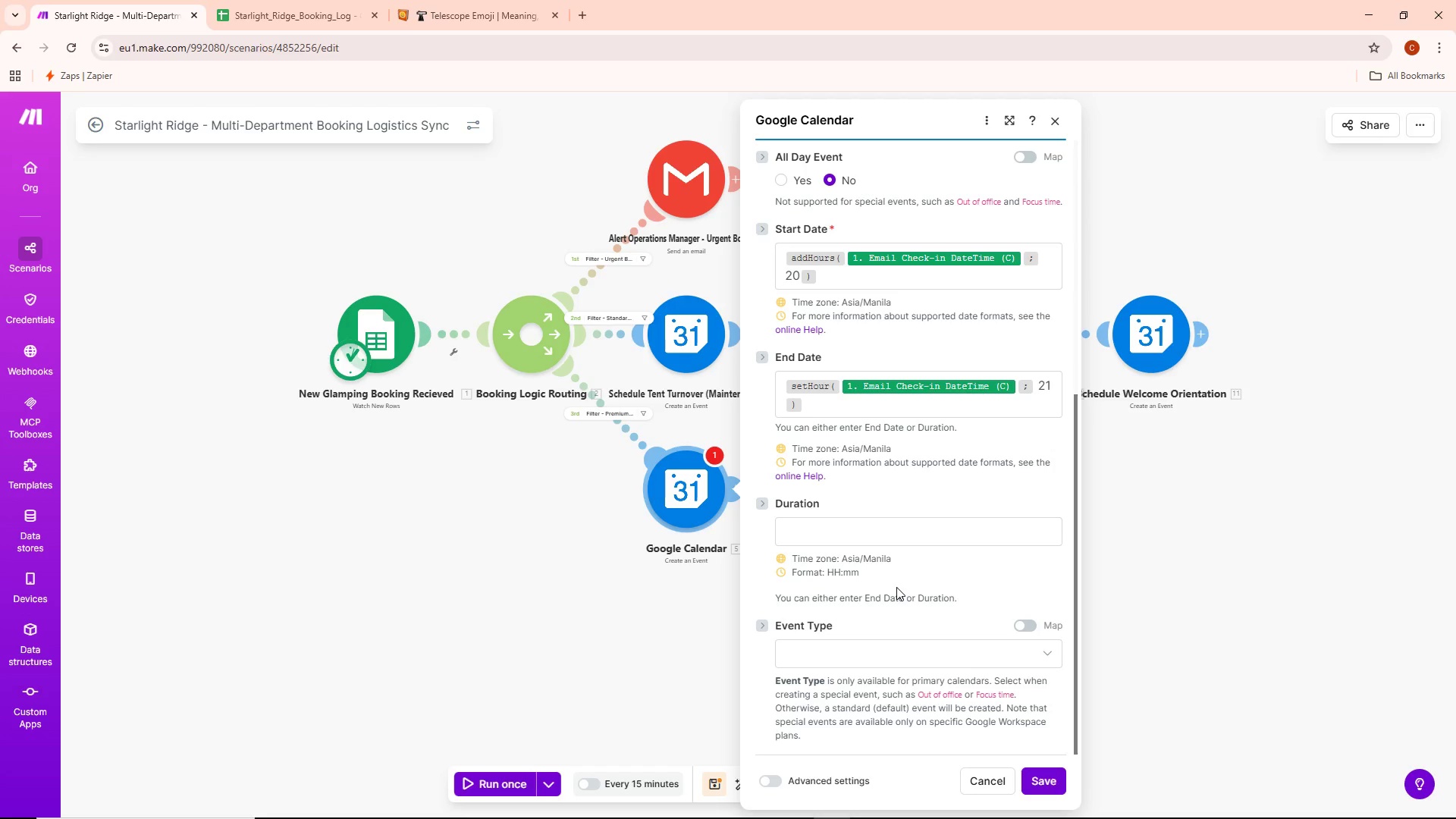 
wait(17.53)
 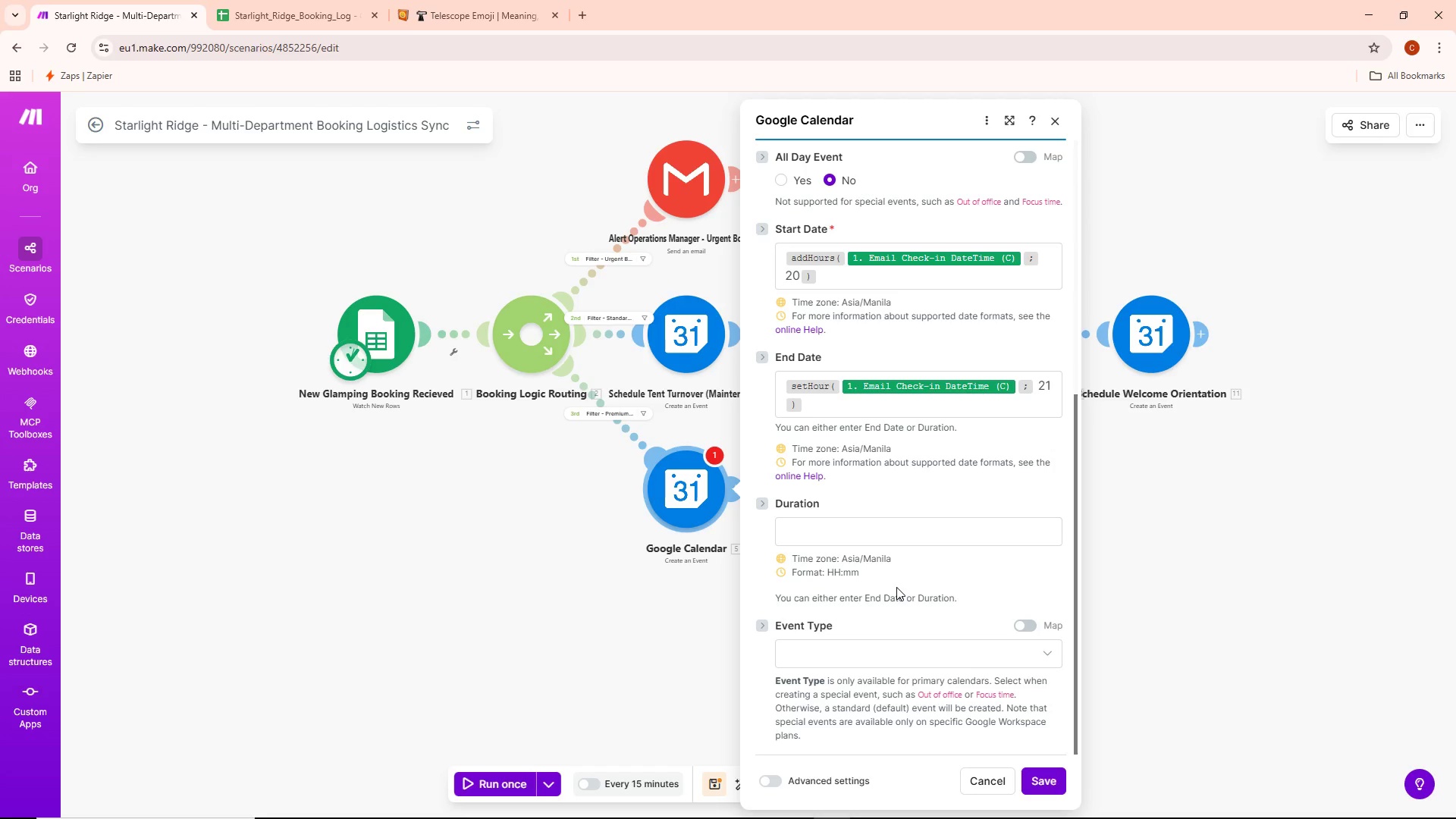 
scroll: coordinate [953, 714], scroll_direction: down, amount: 3.0
 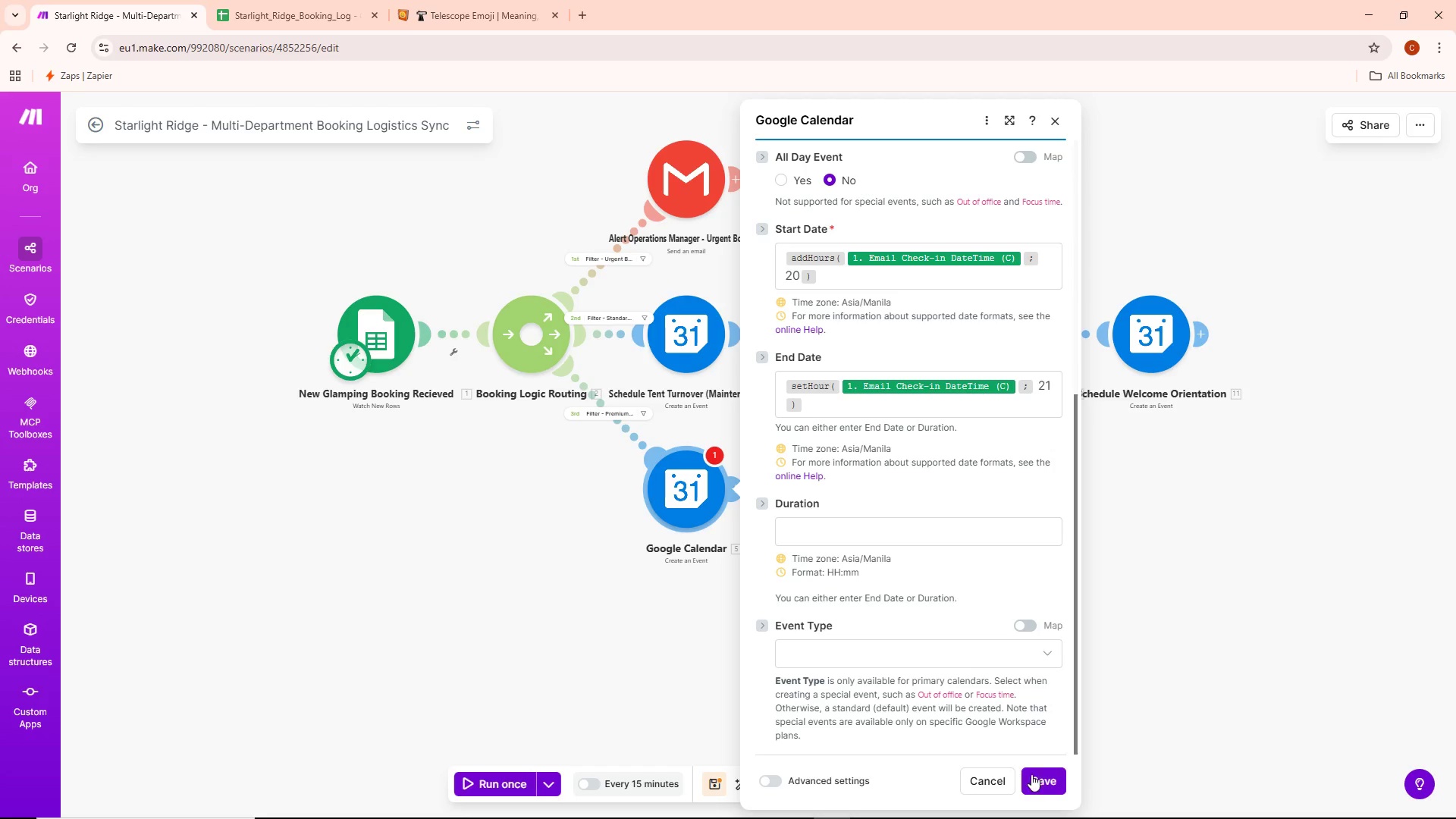 
left_click([1038, 780])
 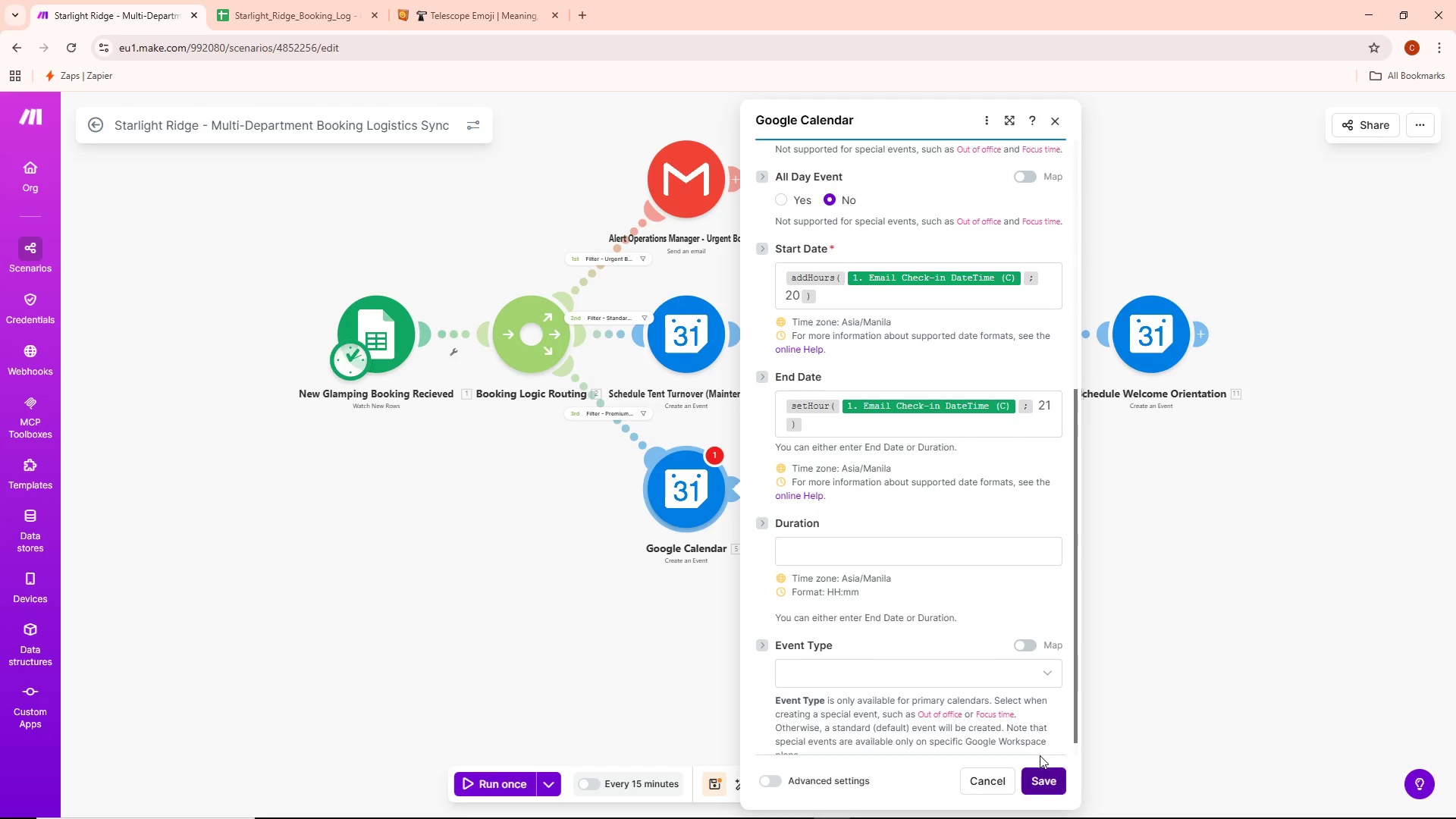 
scroll: coordinate [1037, 747], scroll_direction: down, amount: 3.0
 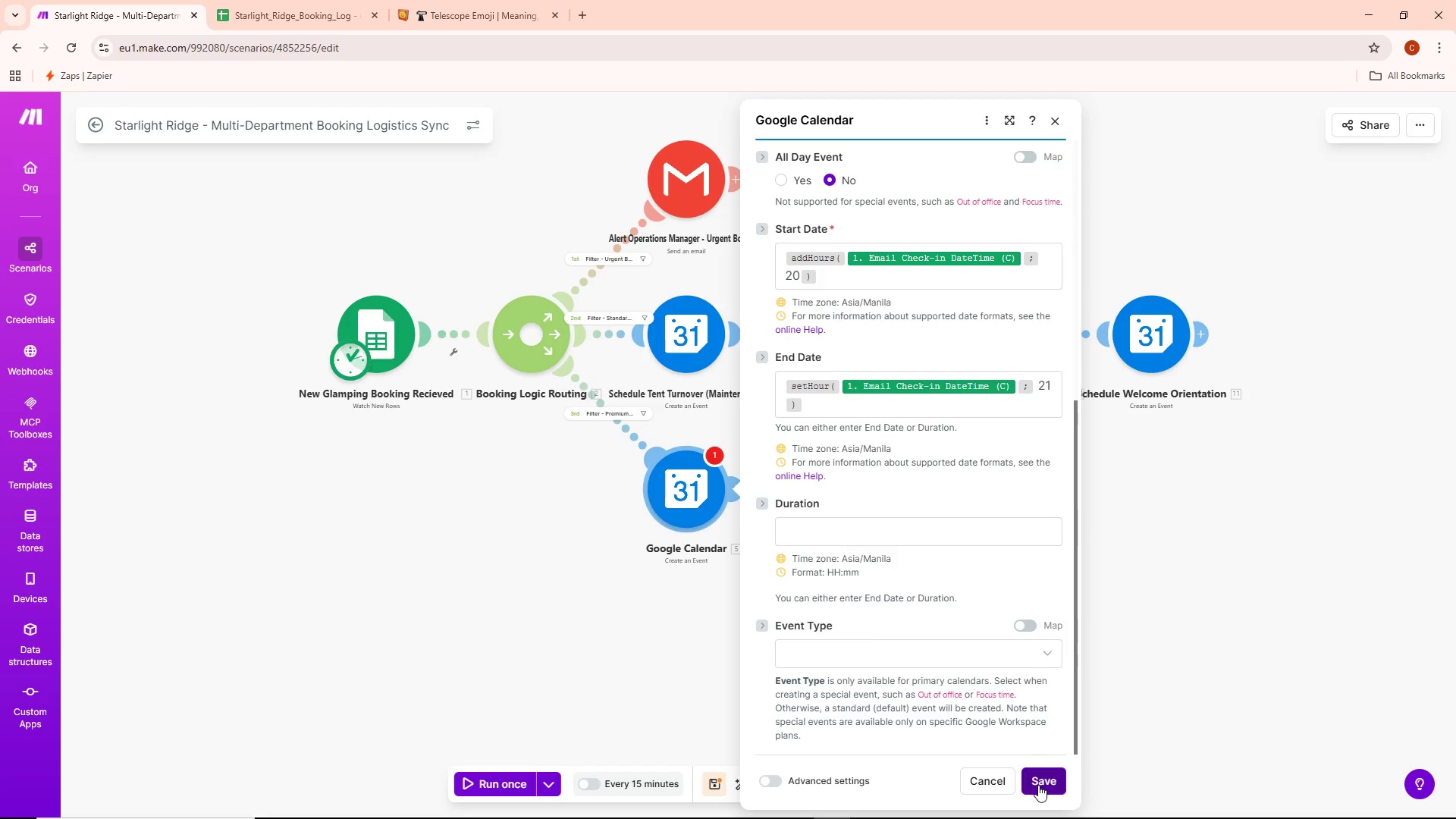 
left_click([1038, 784])
 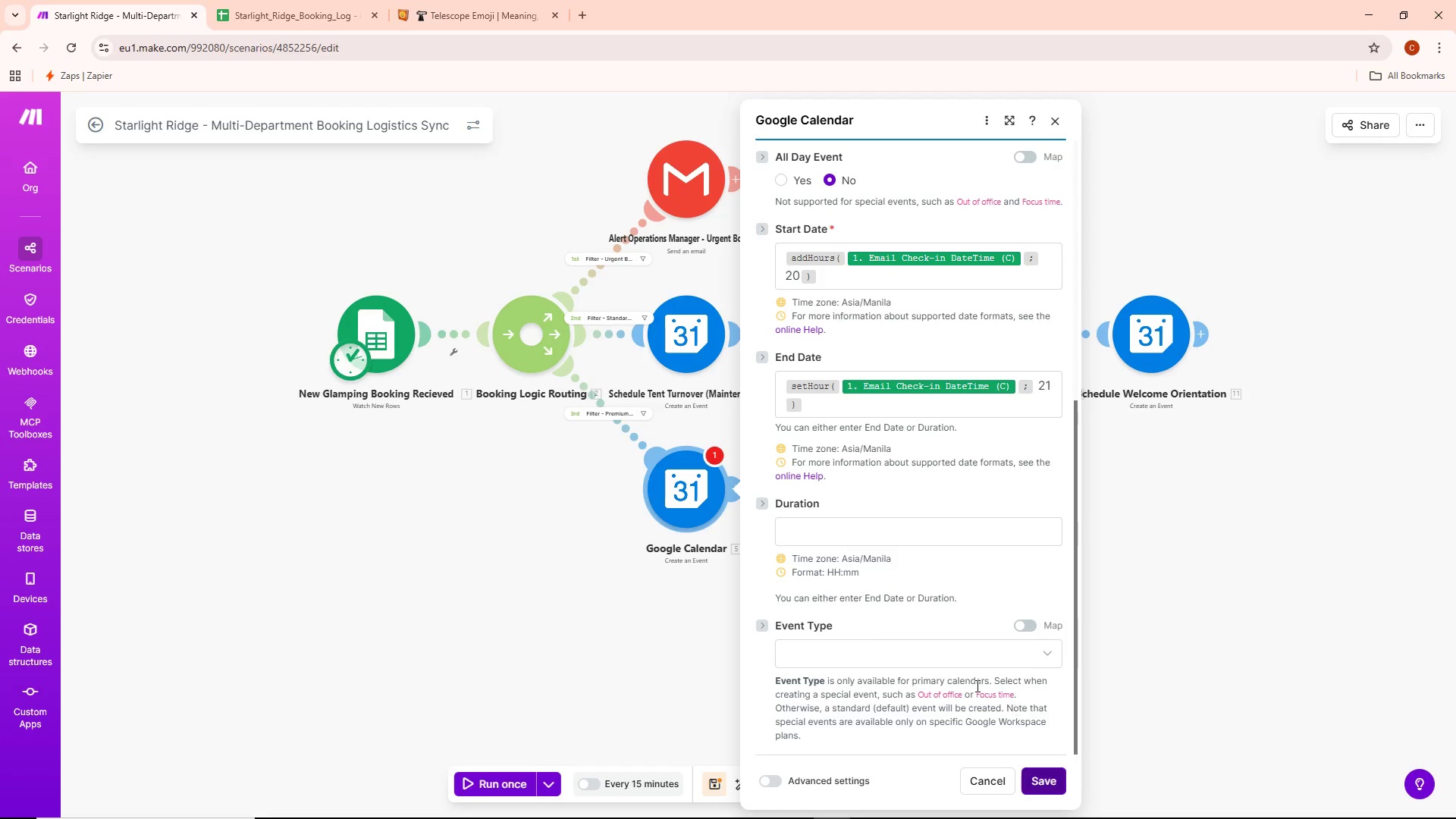 
scroll: coordinate [935, 588], scroll_direction: up, amount: 8.0
 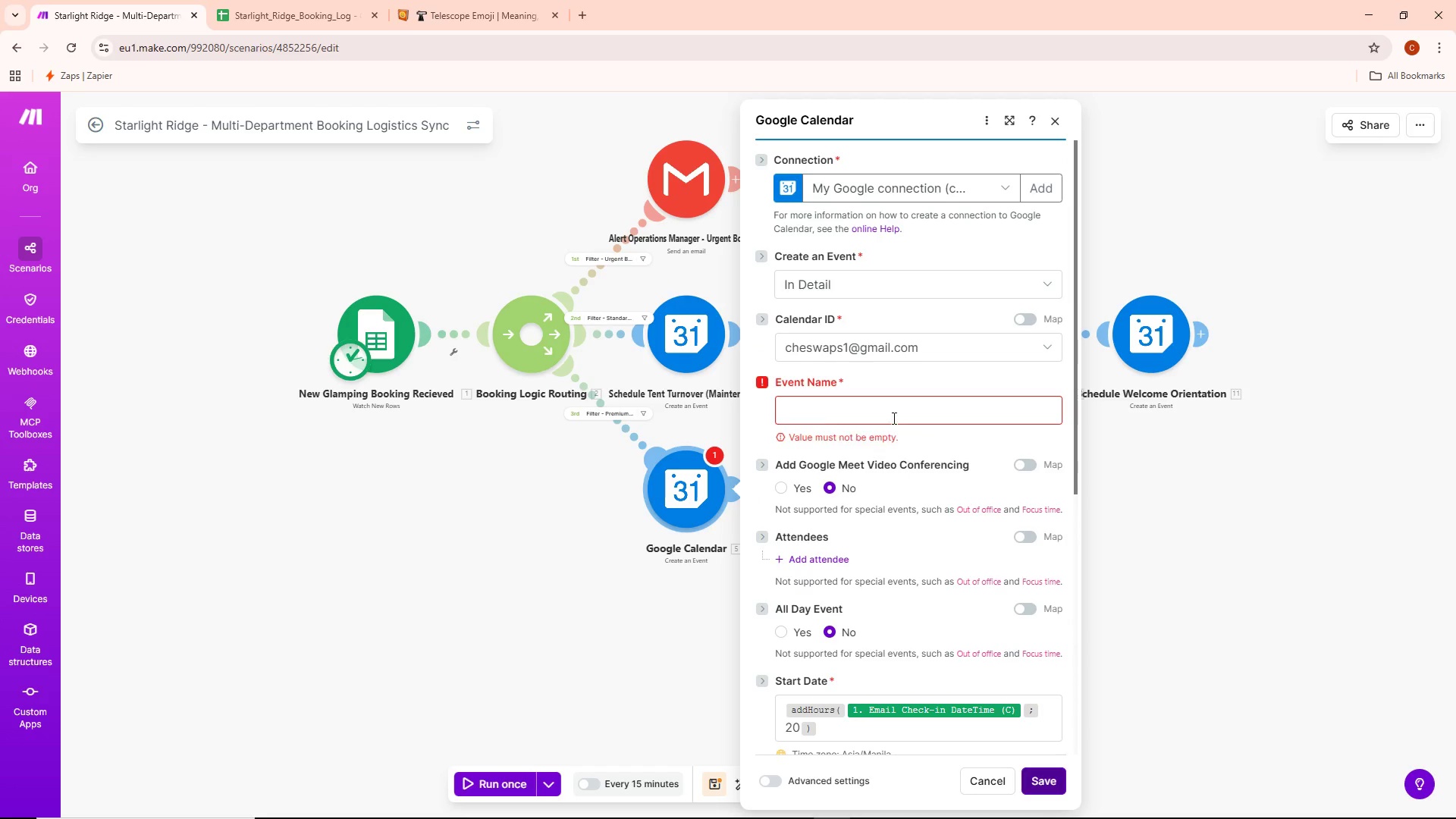 
left_click([886, 410])
 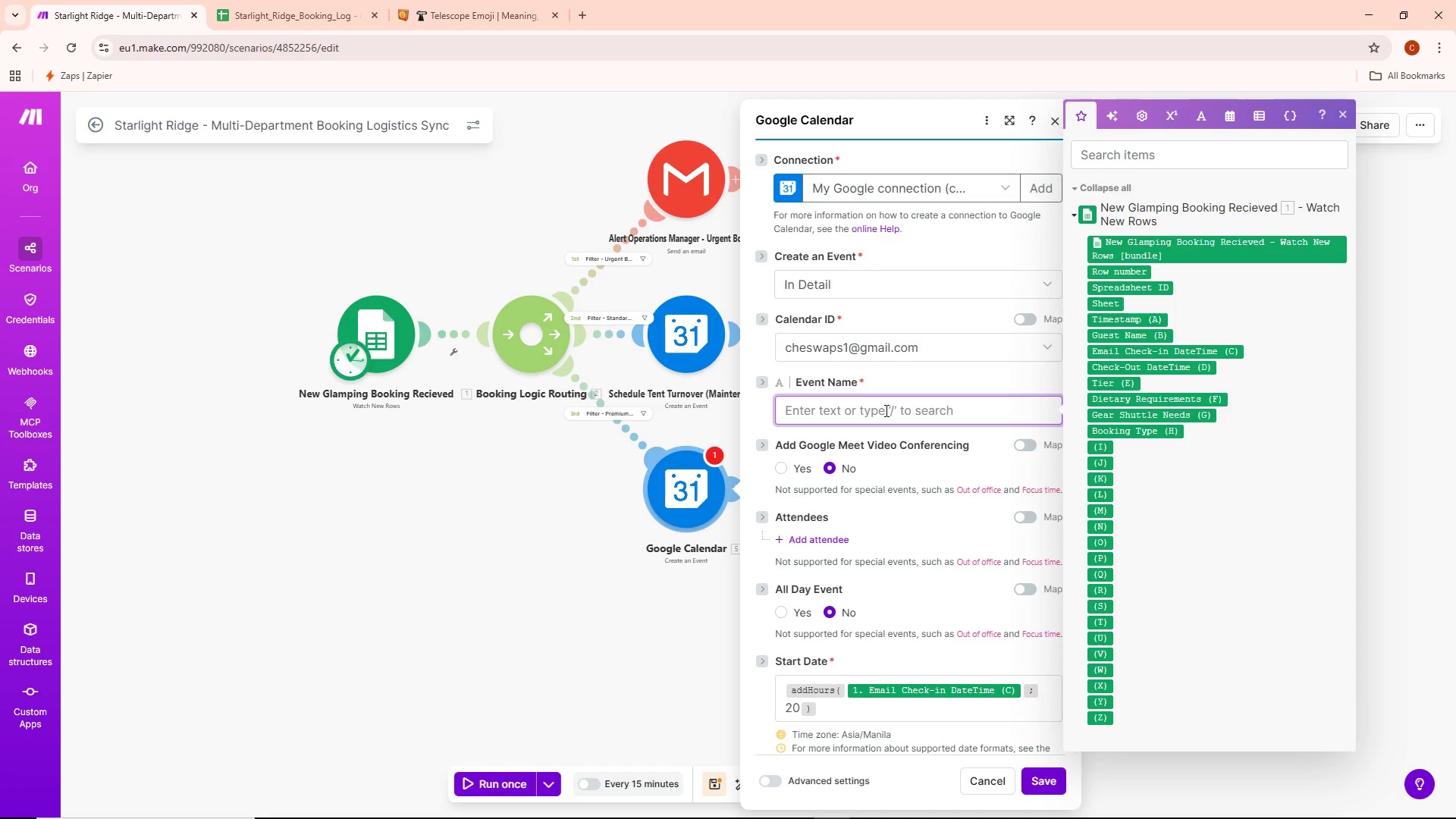 
key(Control+ControlLeft)
 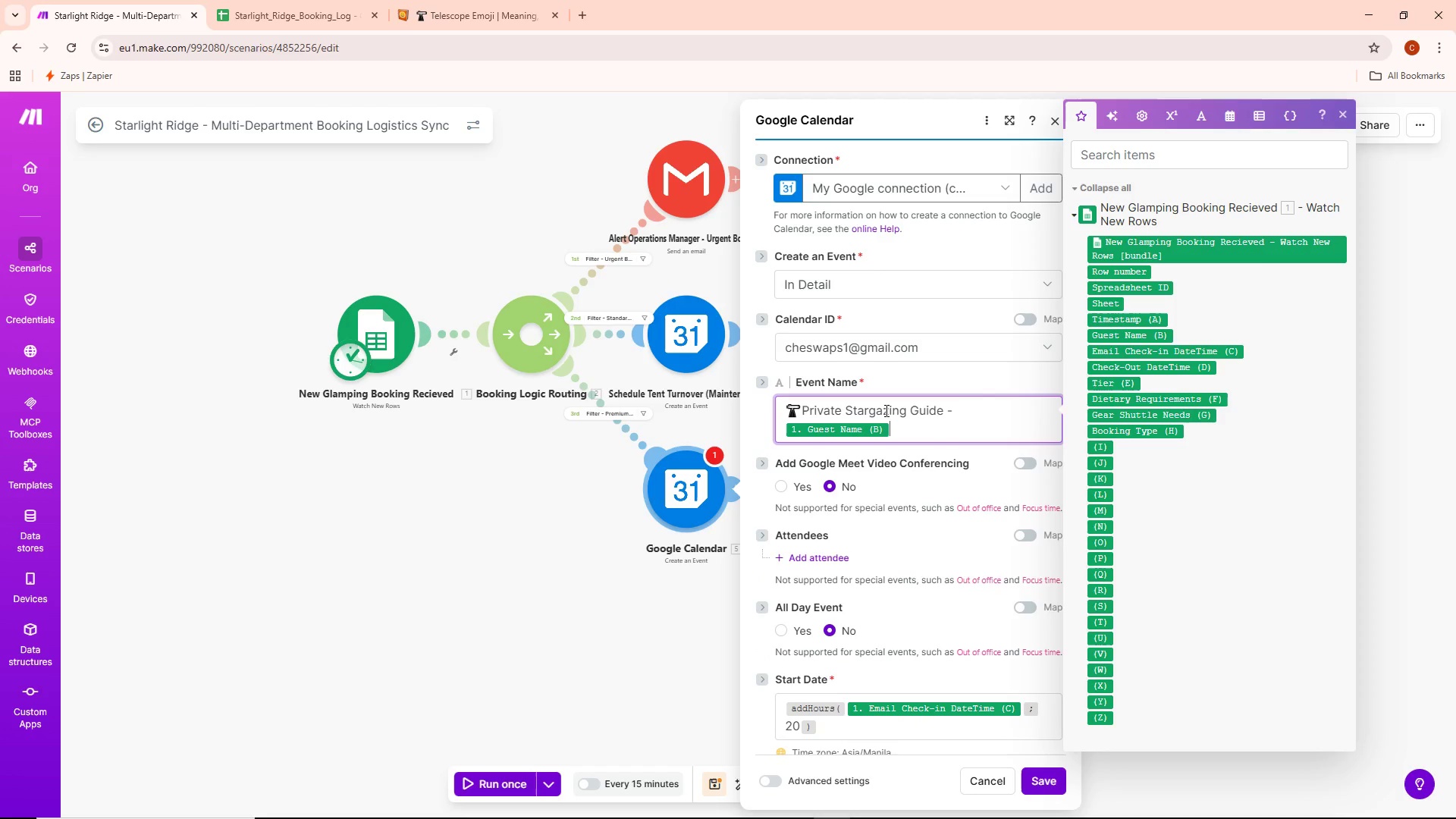 
key(Control+V)
 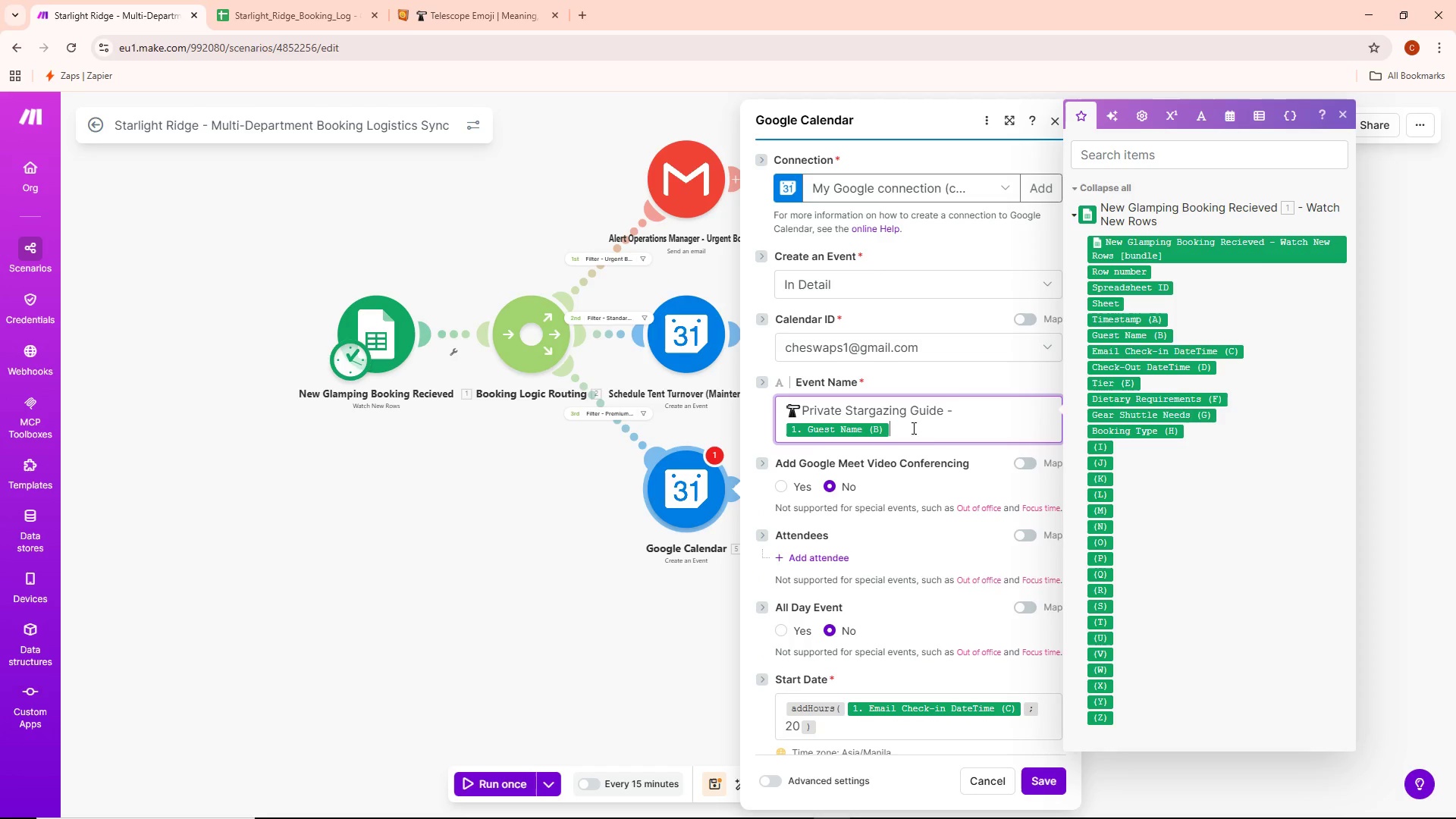 
left_click([977, 482])
 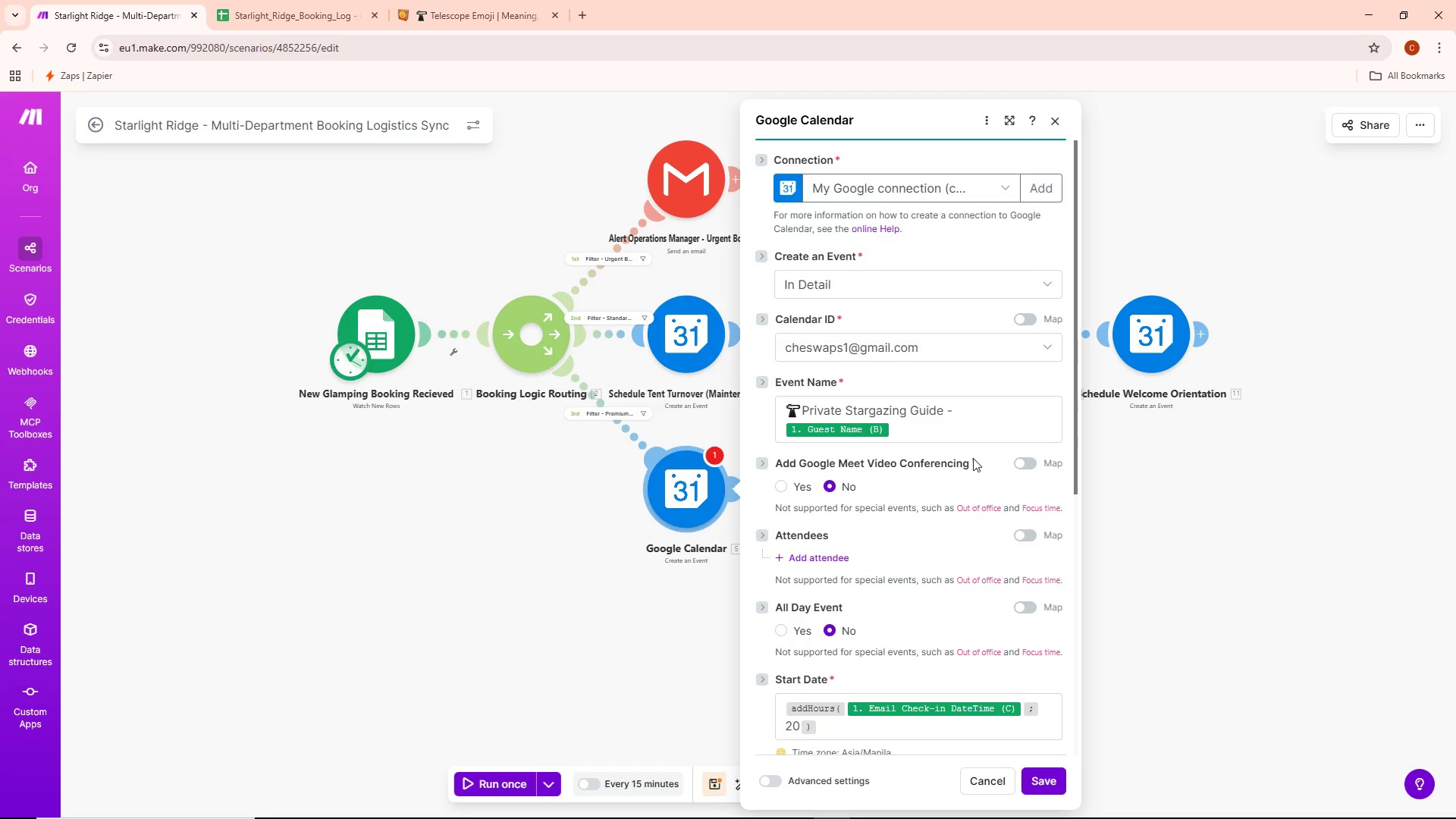 
scroll: coordinate [974, 451], scroll_direction: down, amount: 3.0
 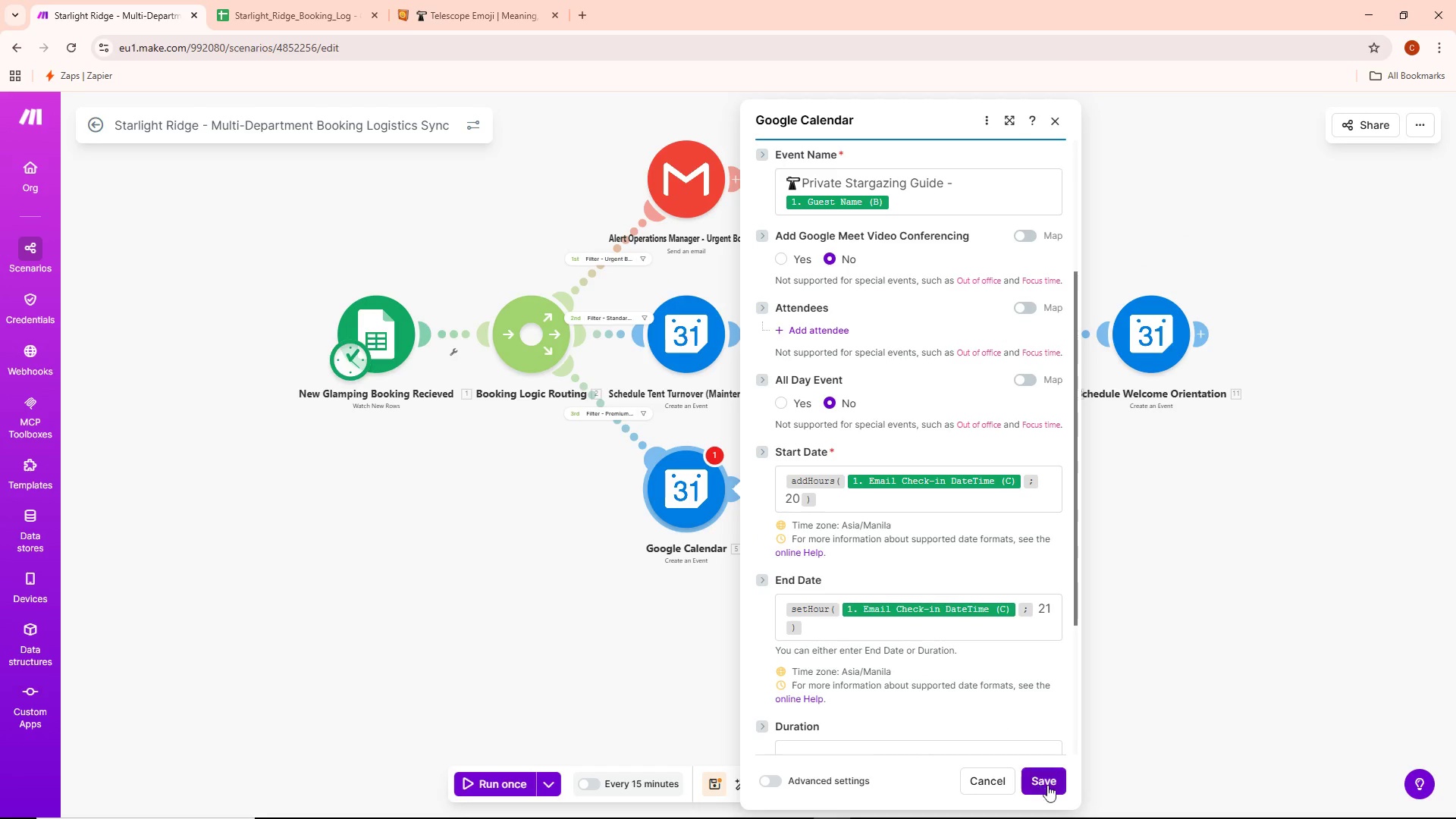 
left_click([1045, 778])
 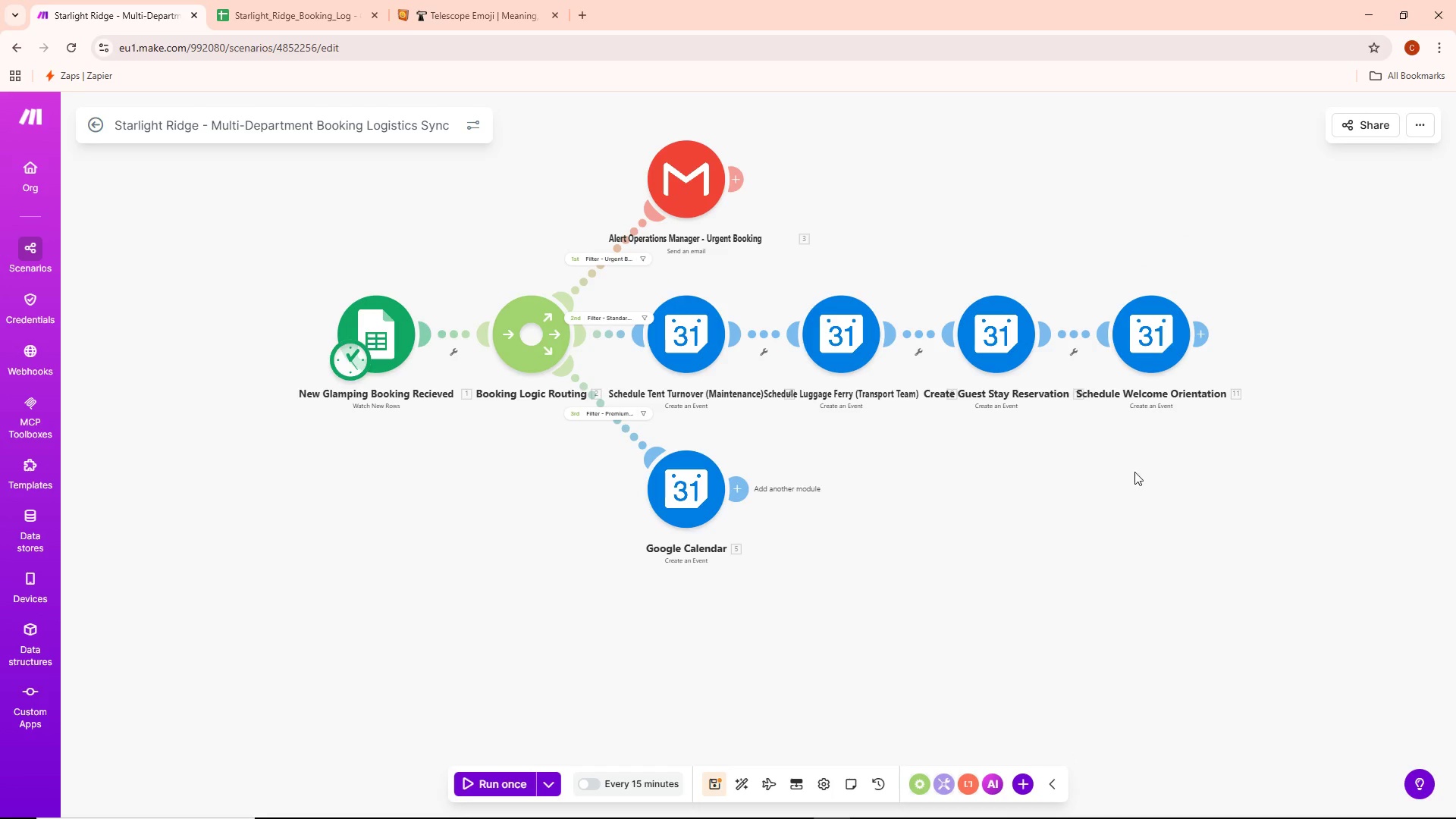 
key(Alt+AltLeft)
 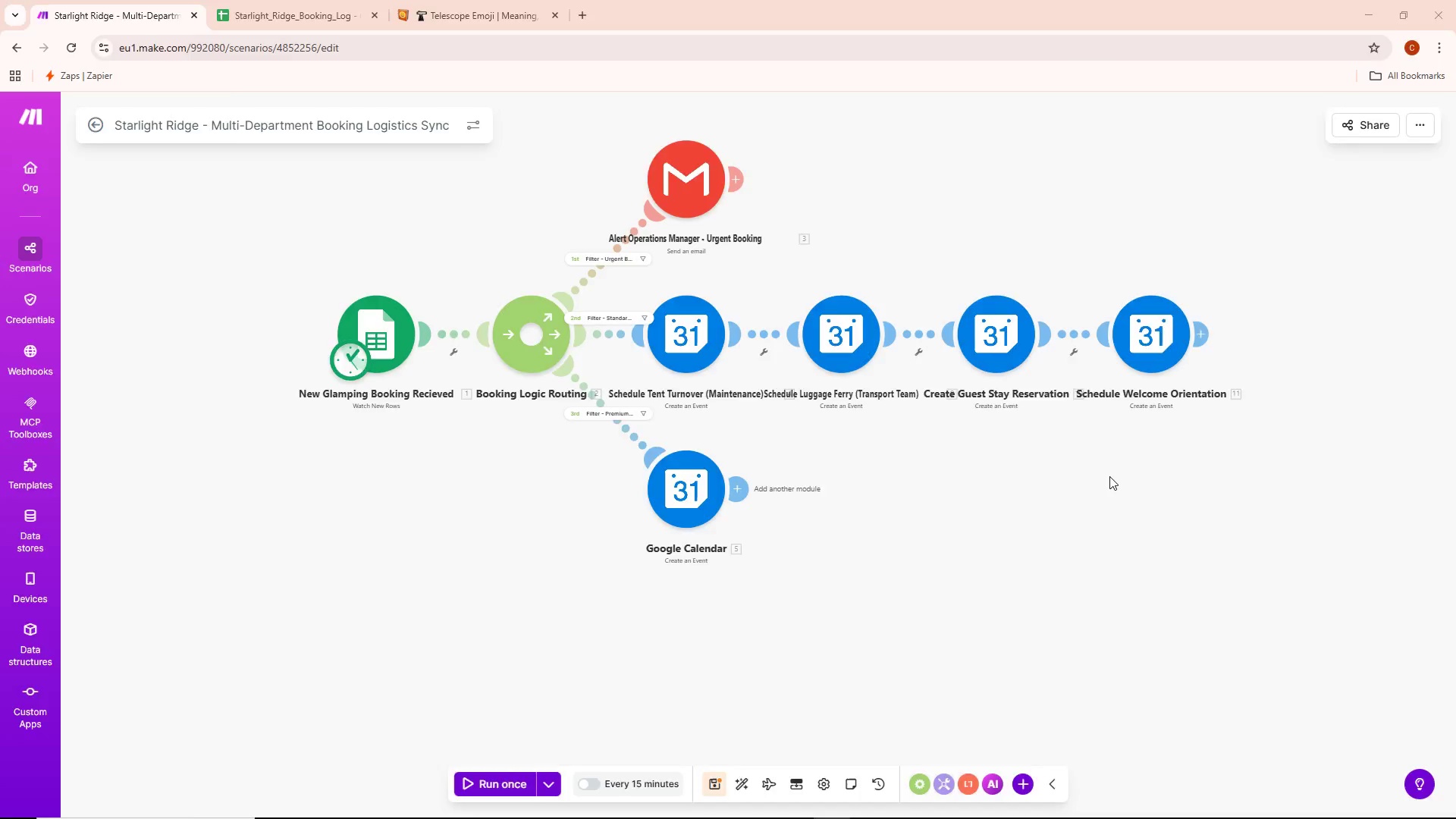 
key(Alt+Tab)